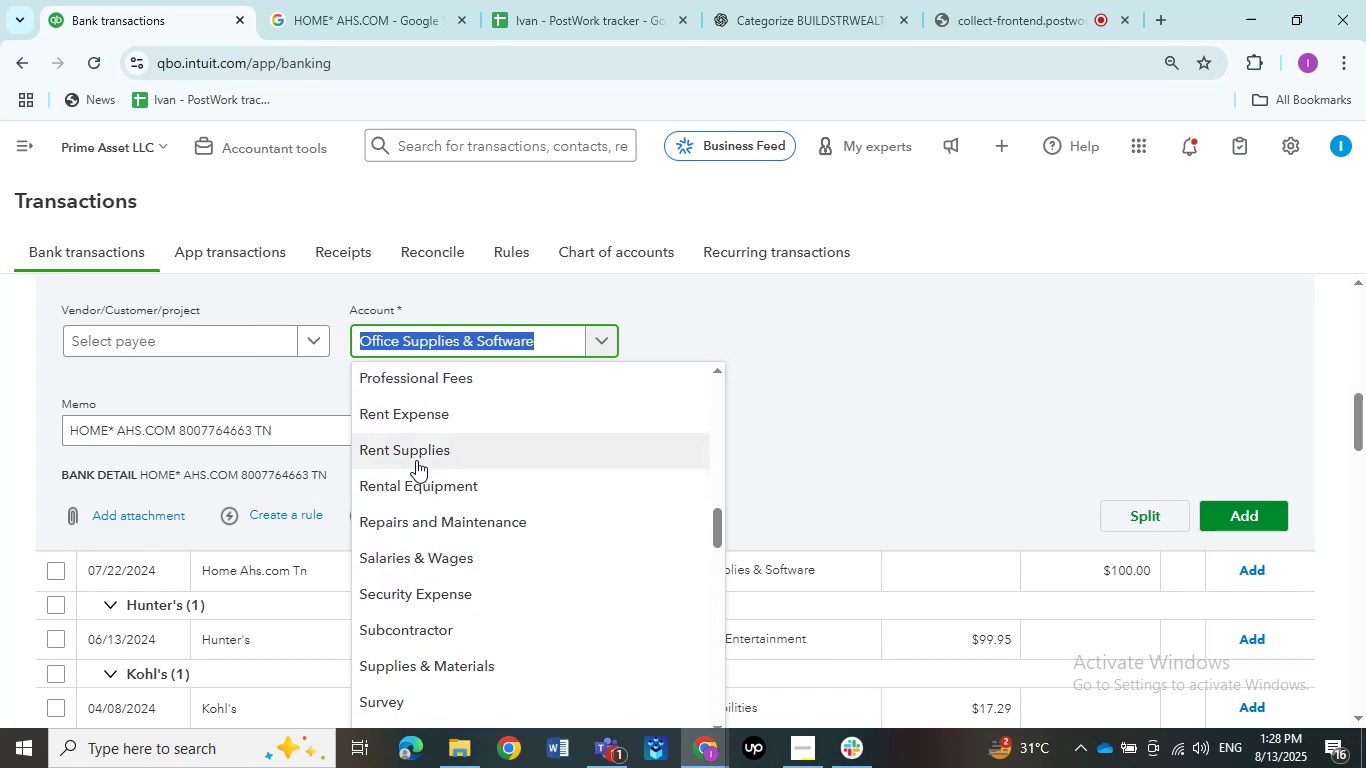 
left_click([416, 458])
 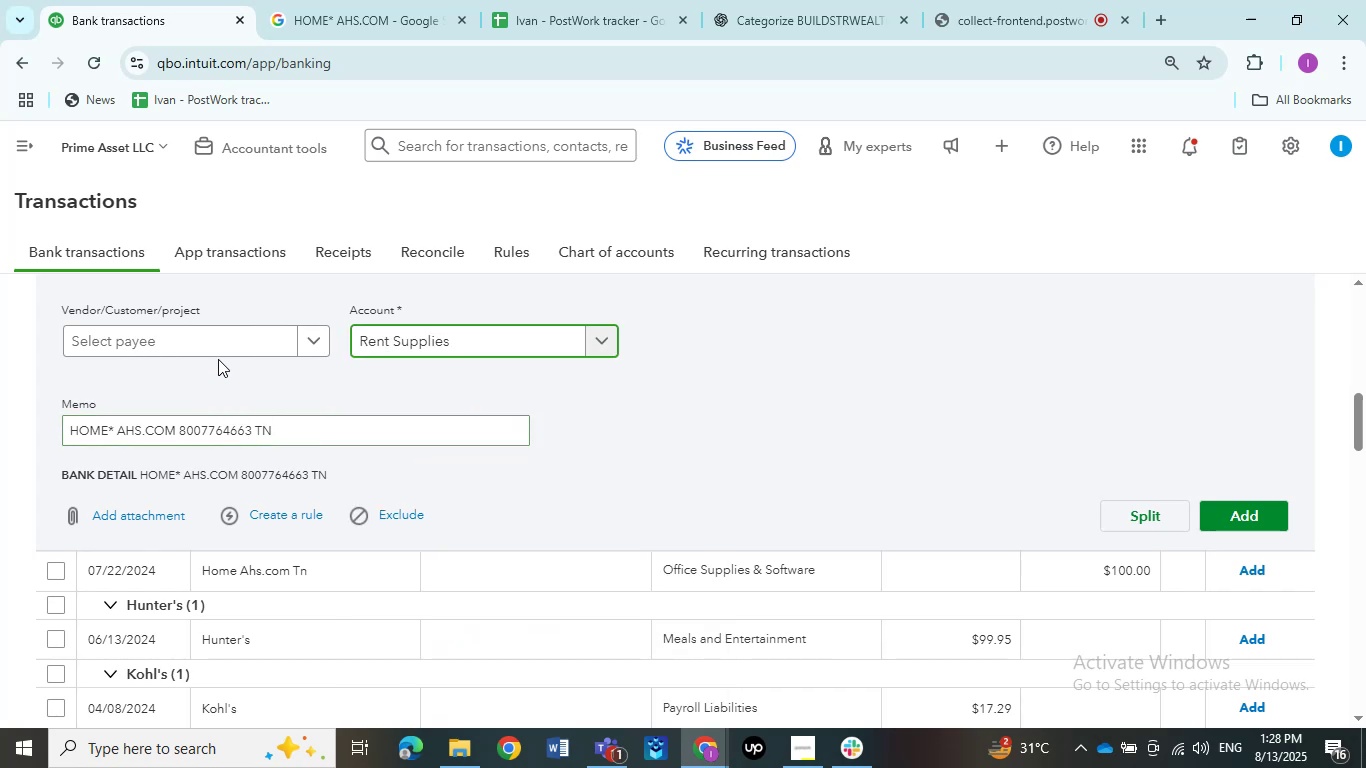 
left_click([270, 339])
 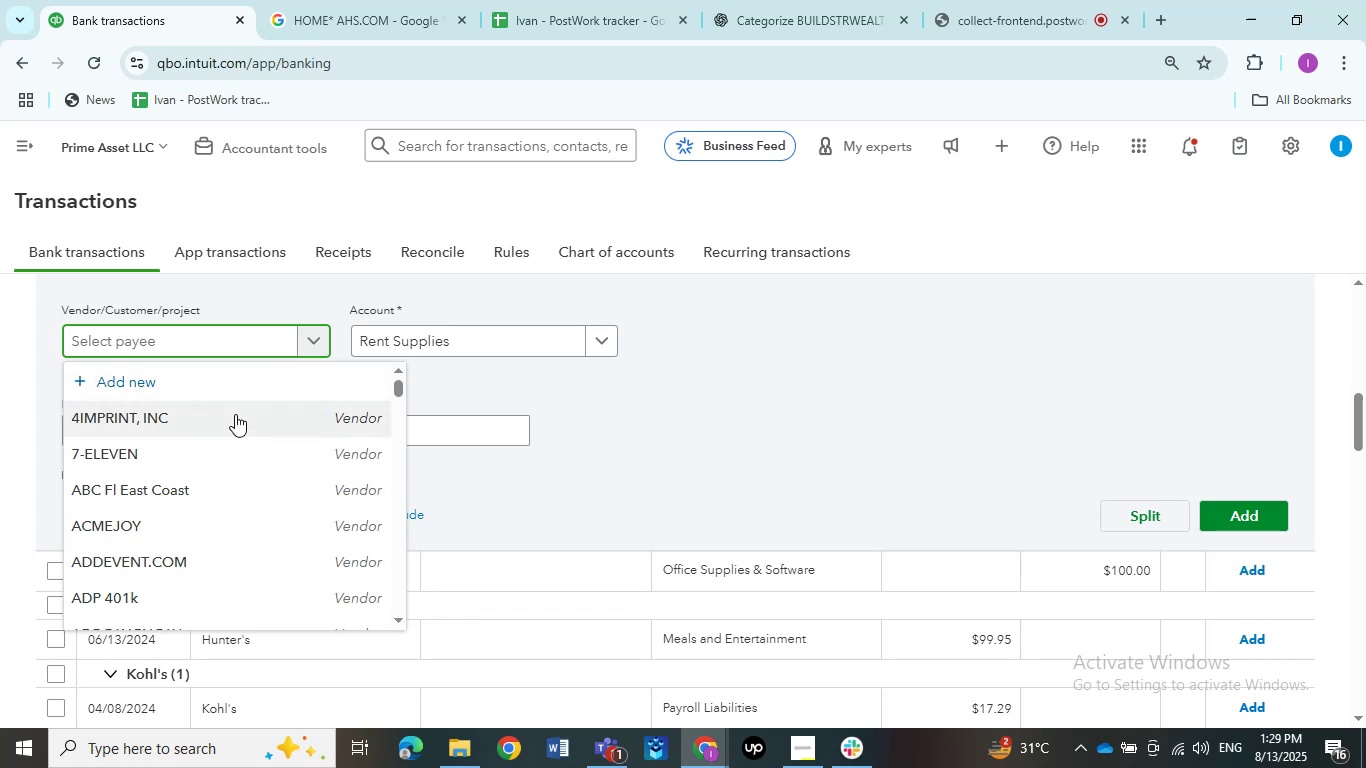 
wait(20.66)
 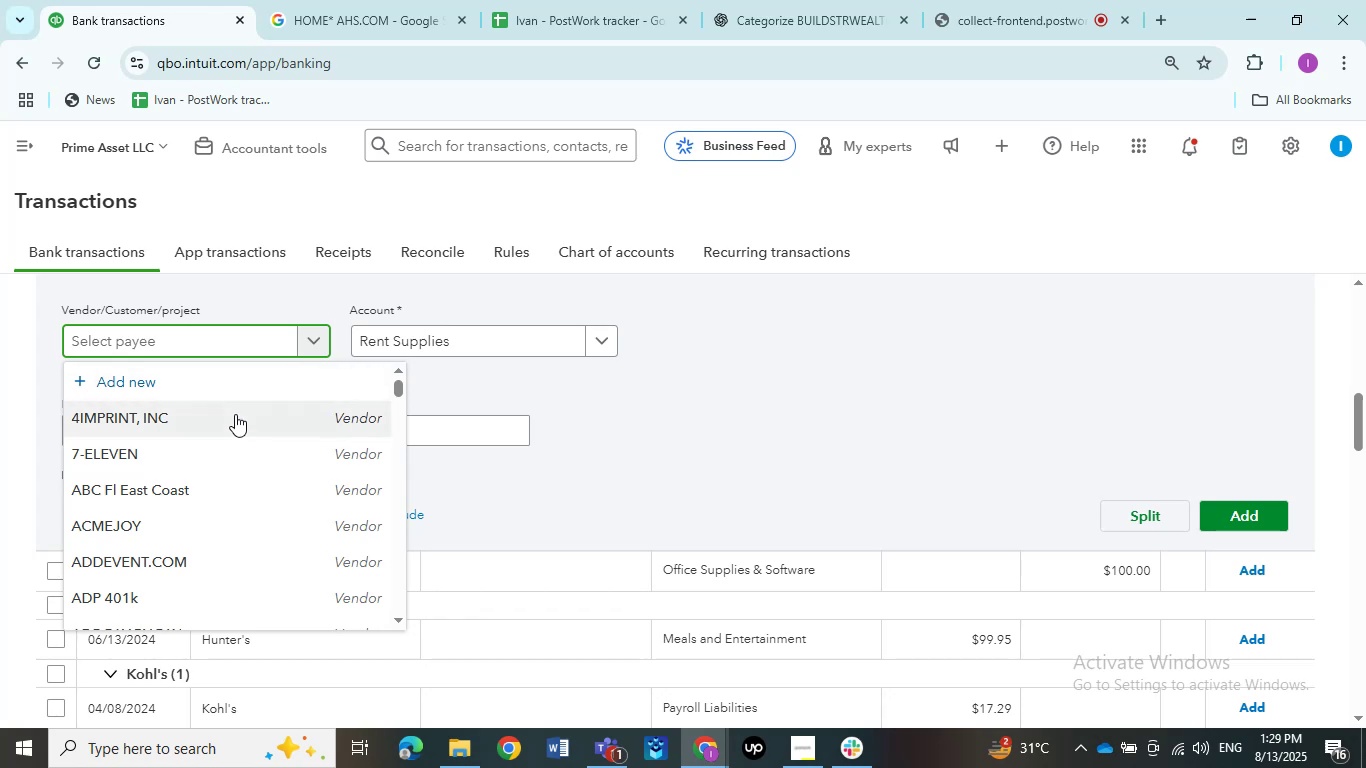 
scroll: coordinate [228, 453], scroll_direction: down, amount: 6.0
 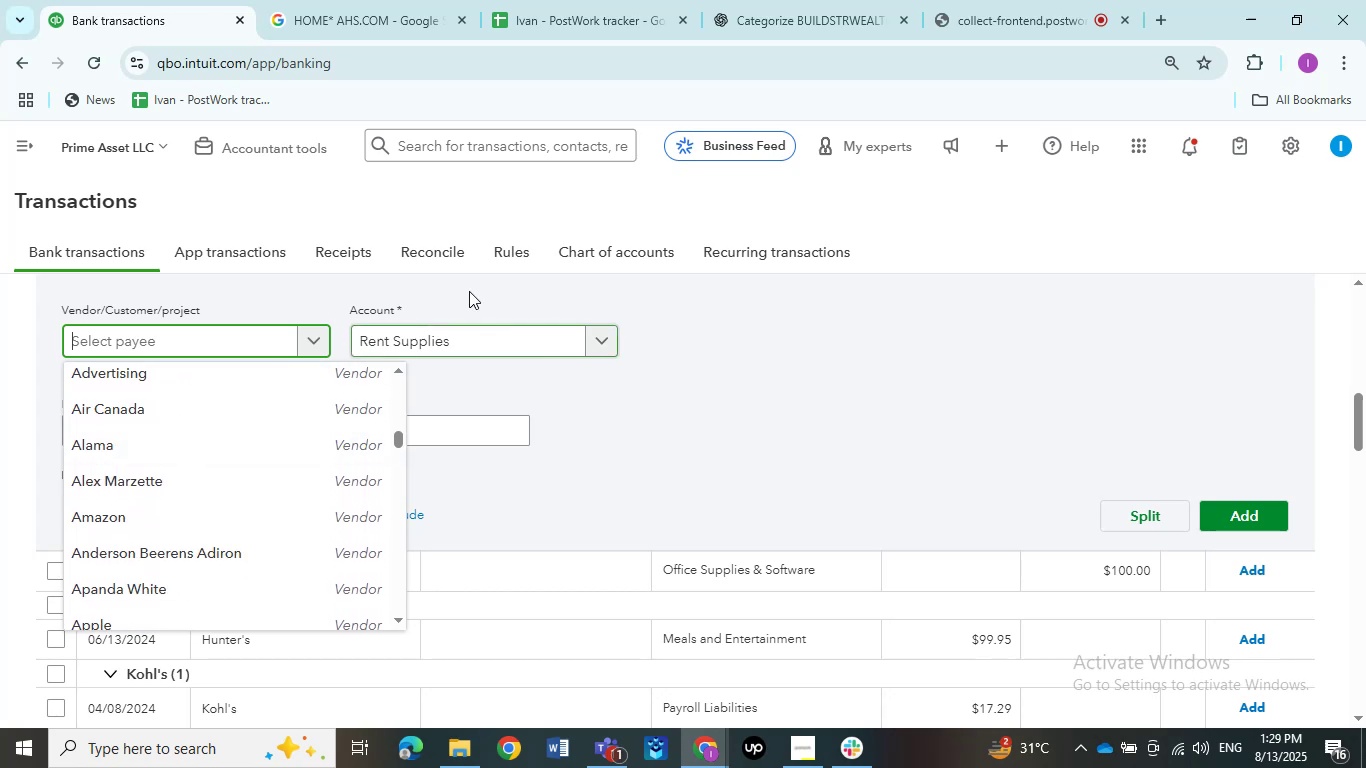 
wait(5.37)
 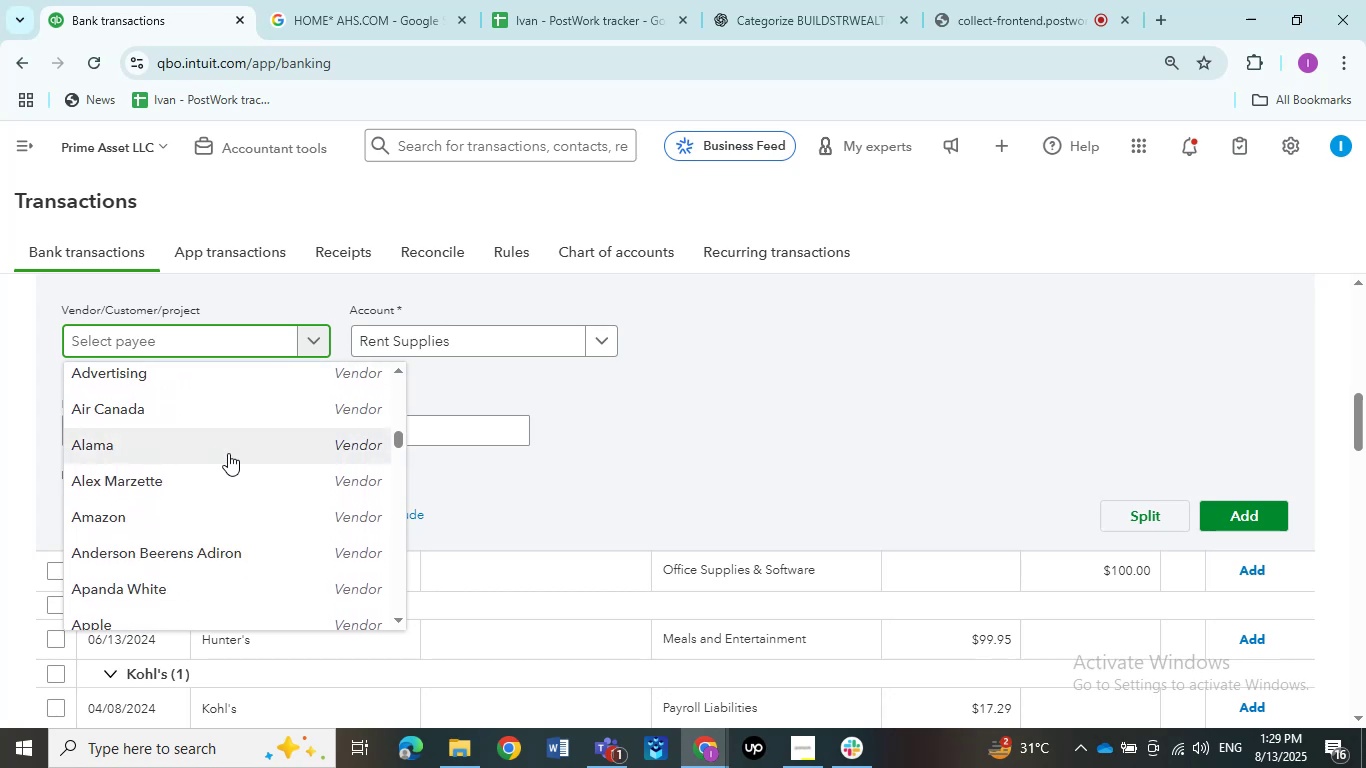 
left_click([378, 25])
 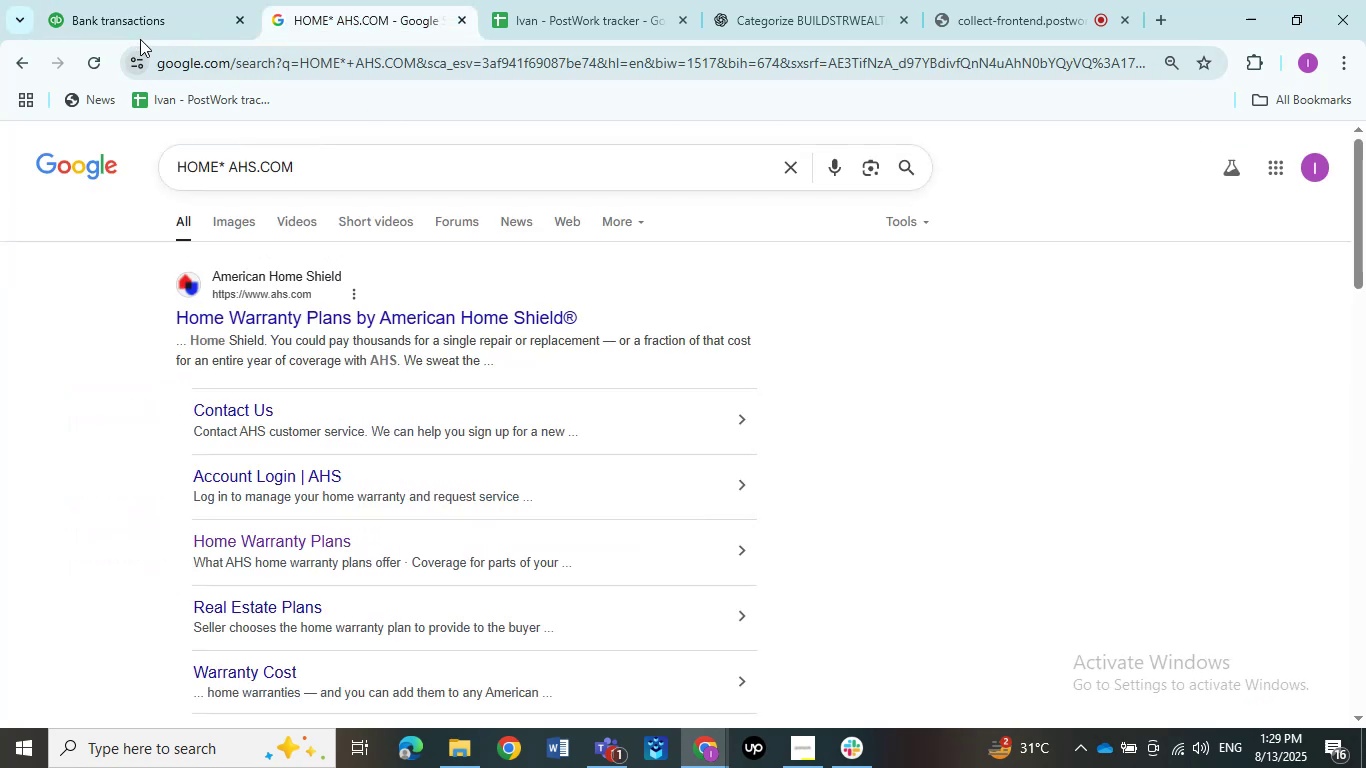 
left_click([140, 36])
 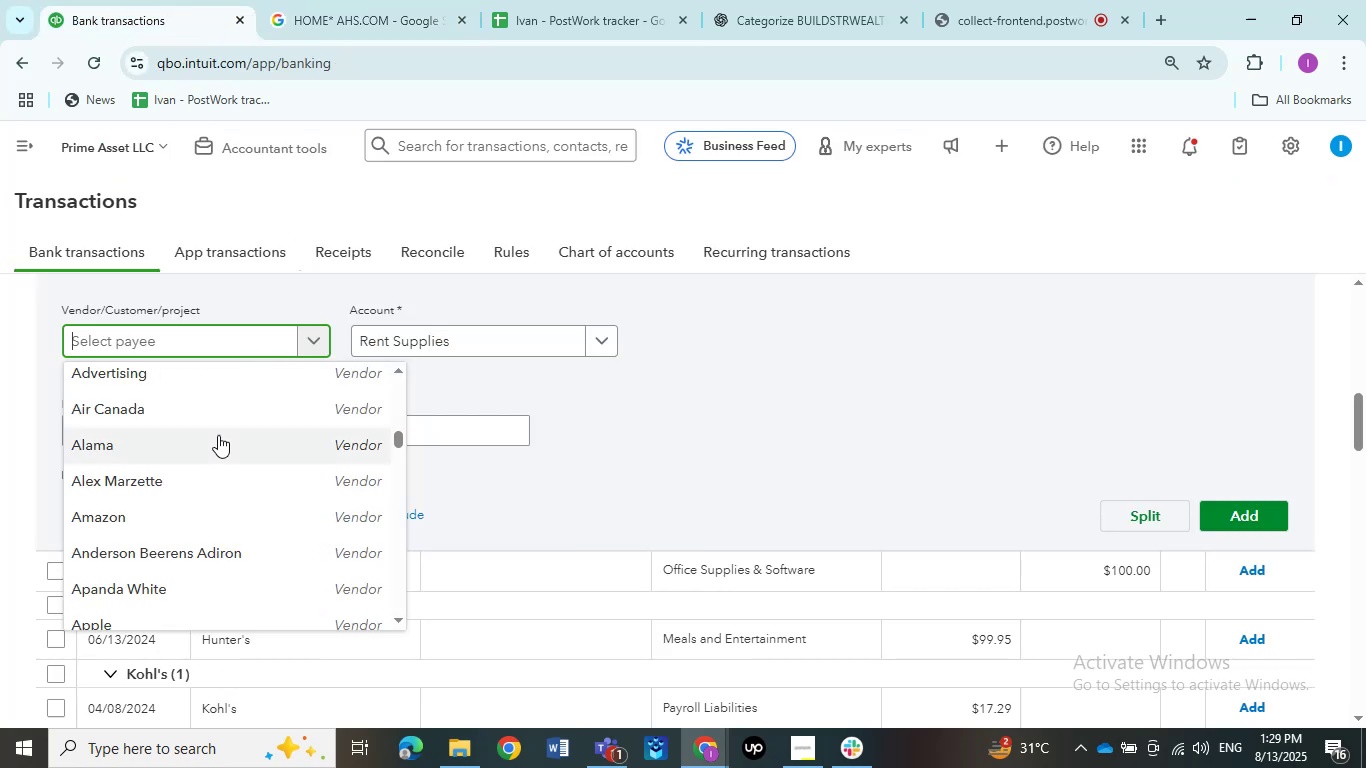 
scroll: coordinate [208, 444], scroll_direction: down, amount: 12.0
 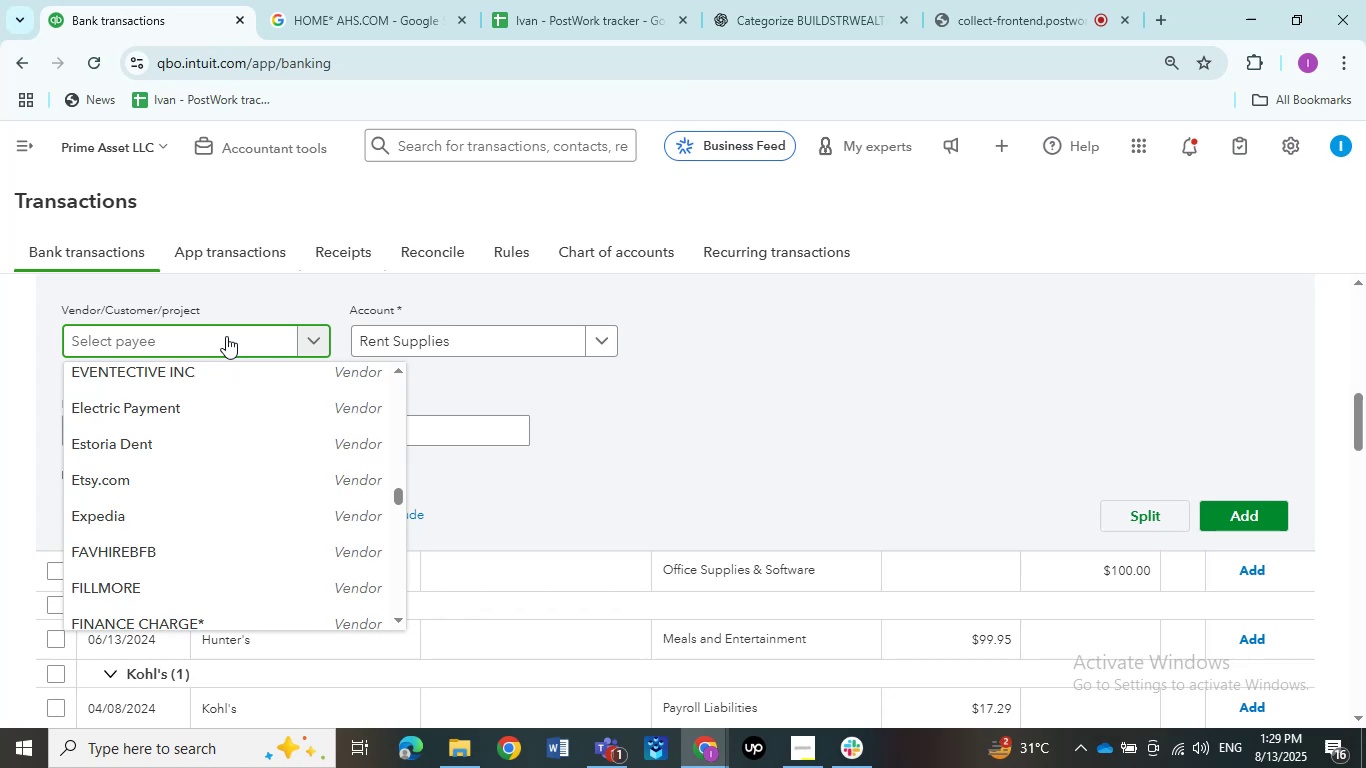 
type(hom)
 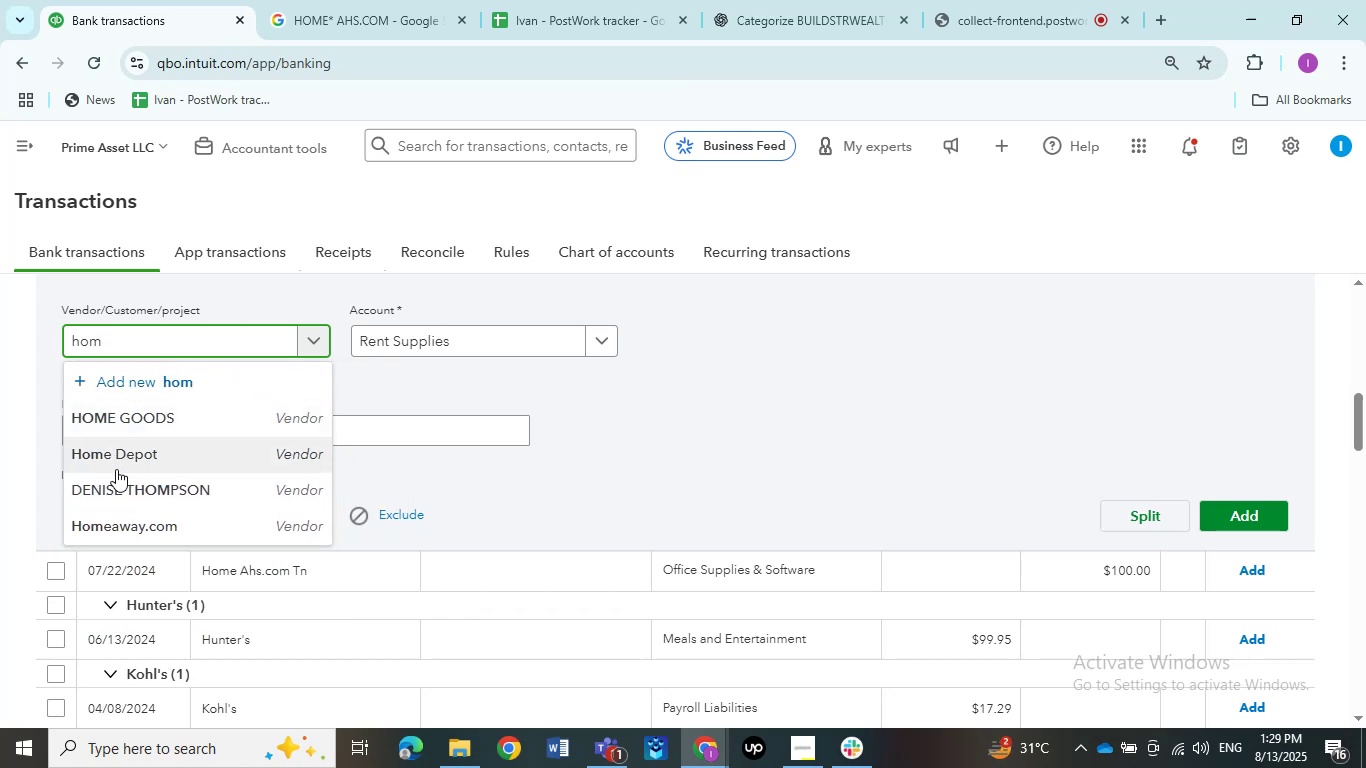 
scroll: coordinate [133, 476], scroll_direction: down, amount: 2.0
 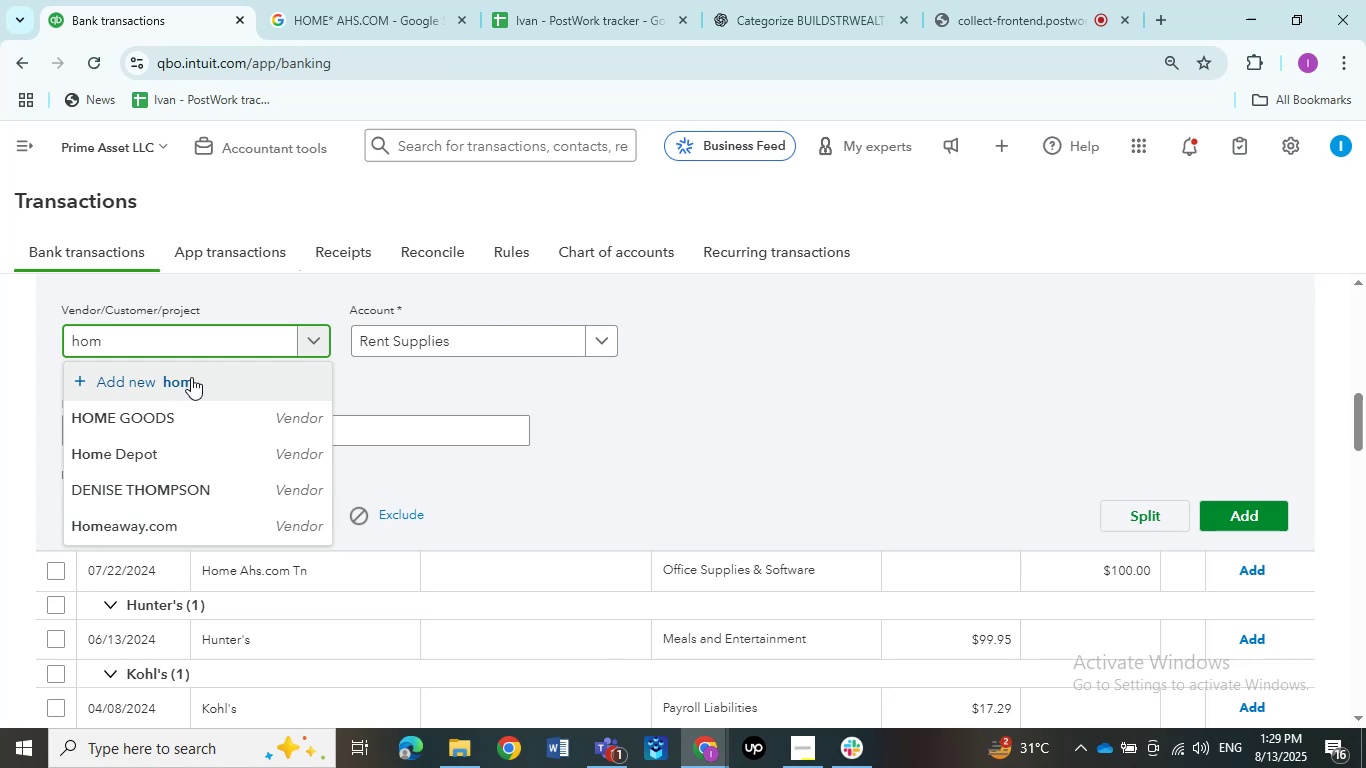 
wait(5.54)
 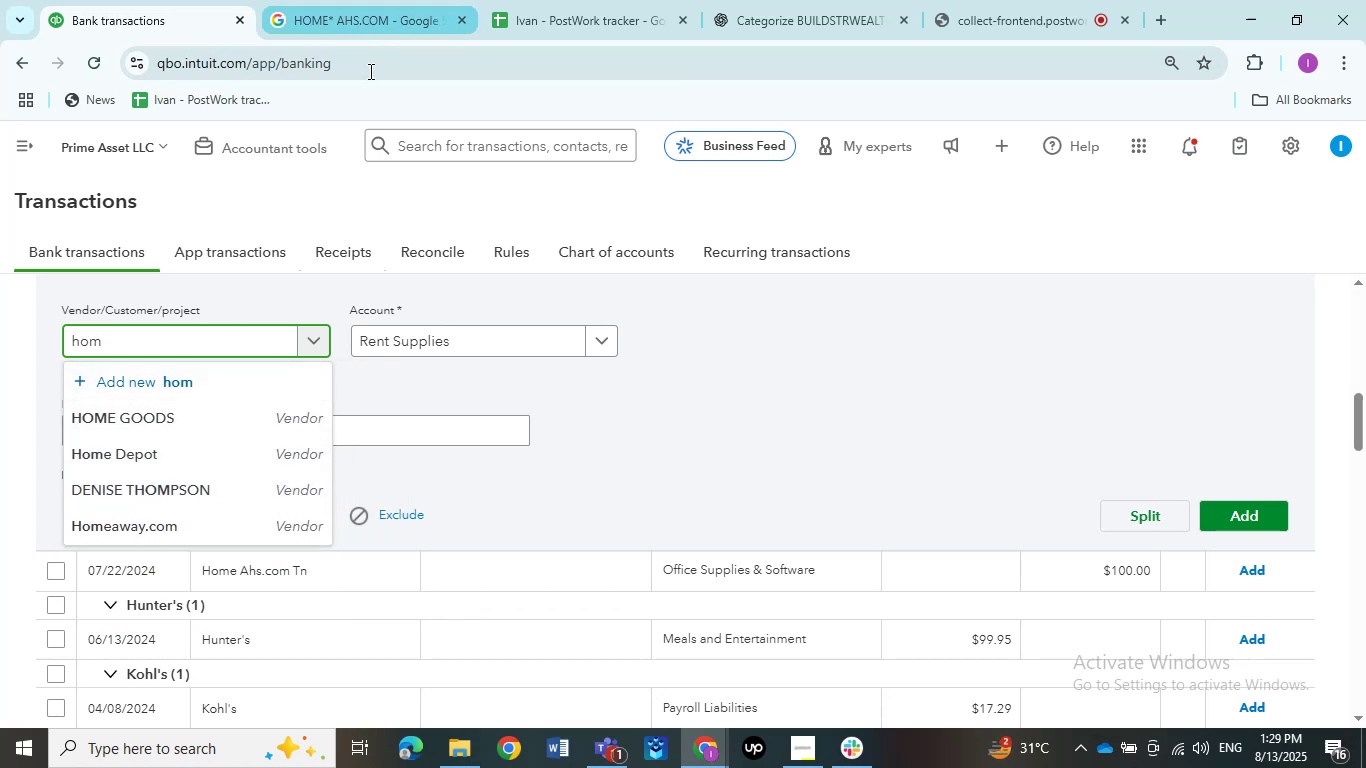 
left_click([151, 454])
 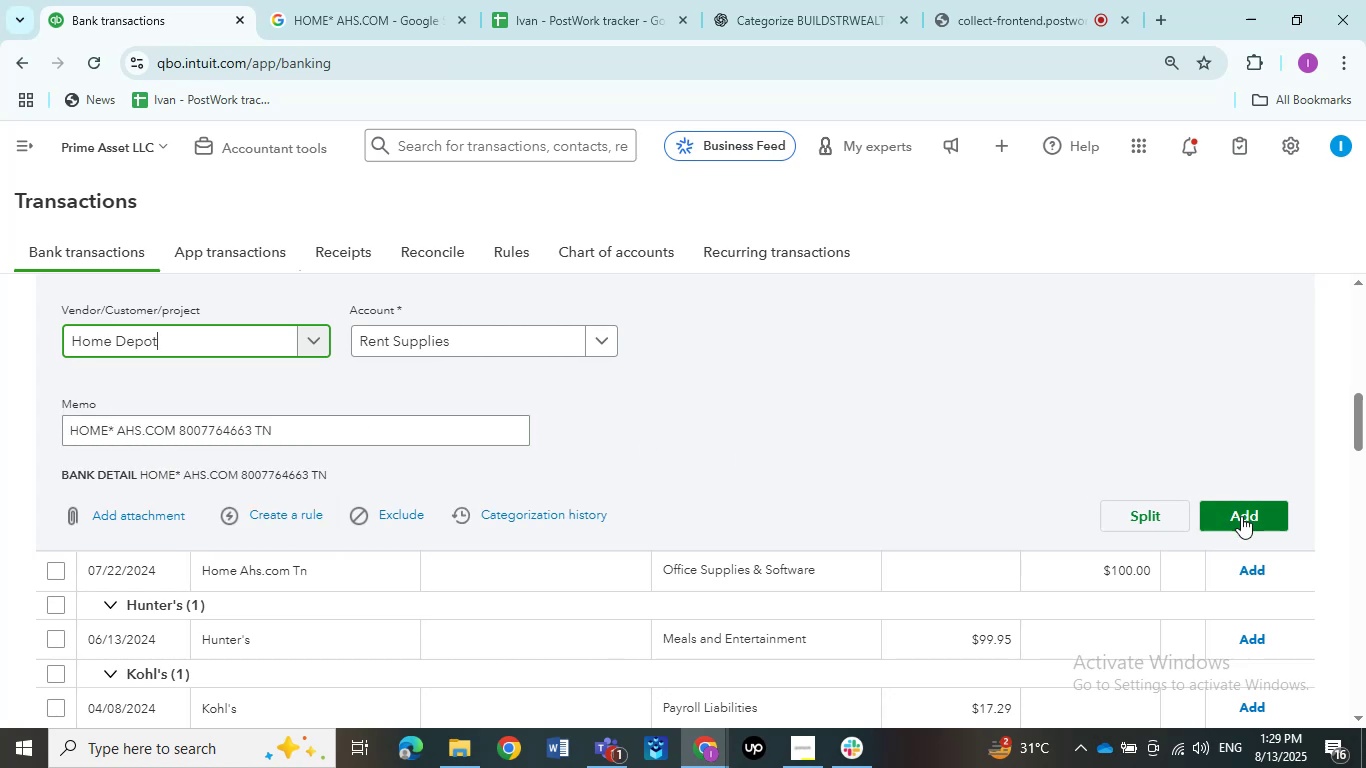 
left_click([1256, 517])
 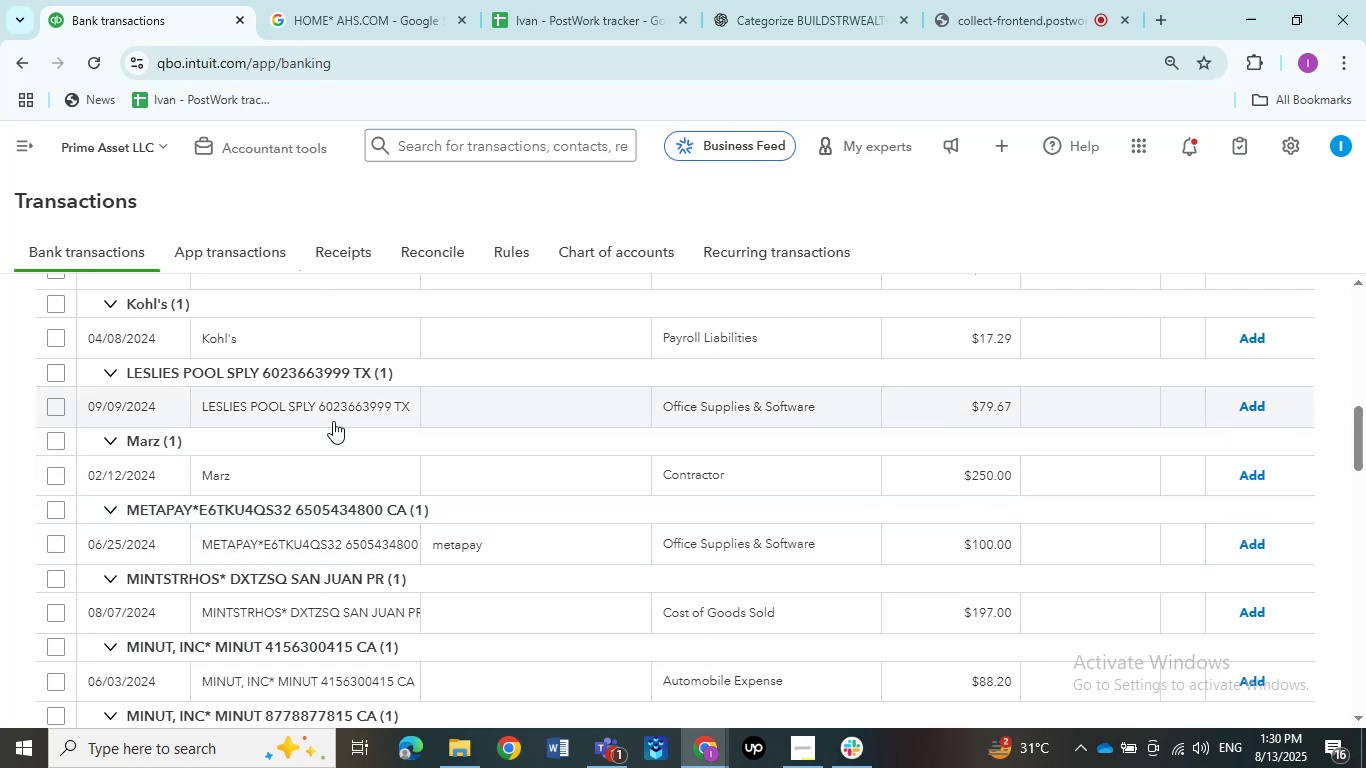 
wait(12.72)
 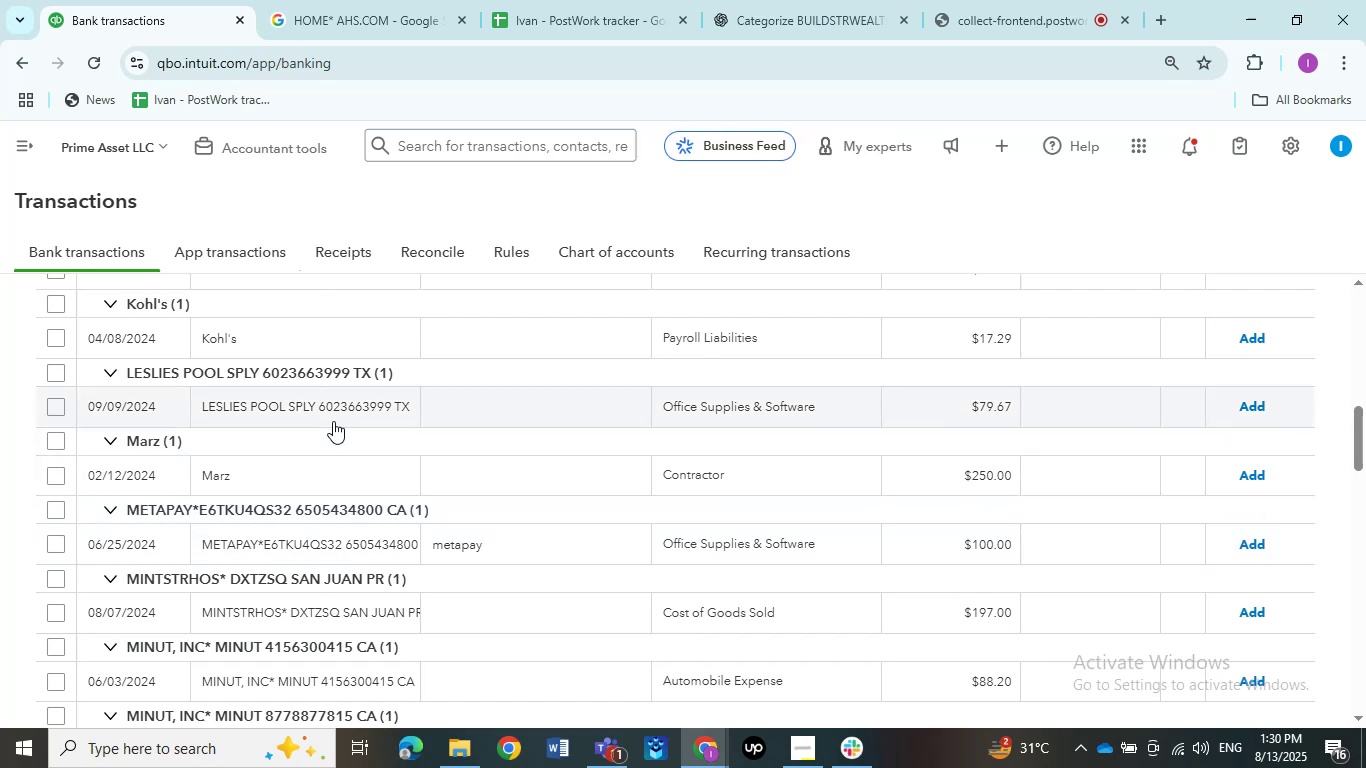 
left_click([236, 405])
 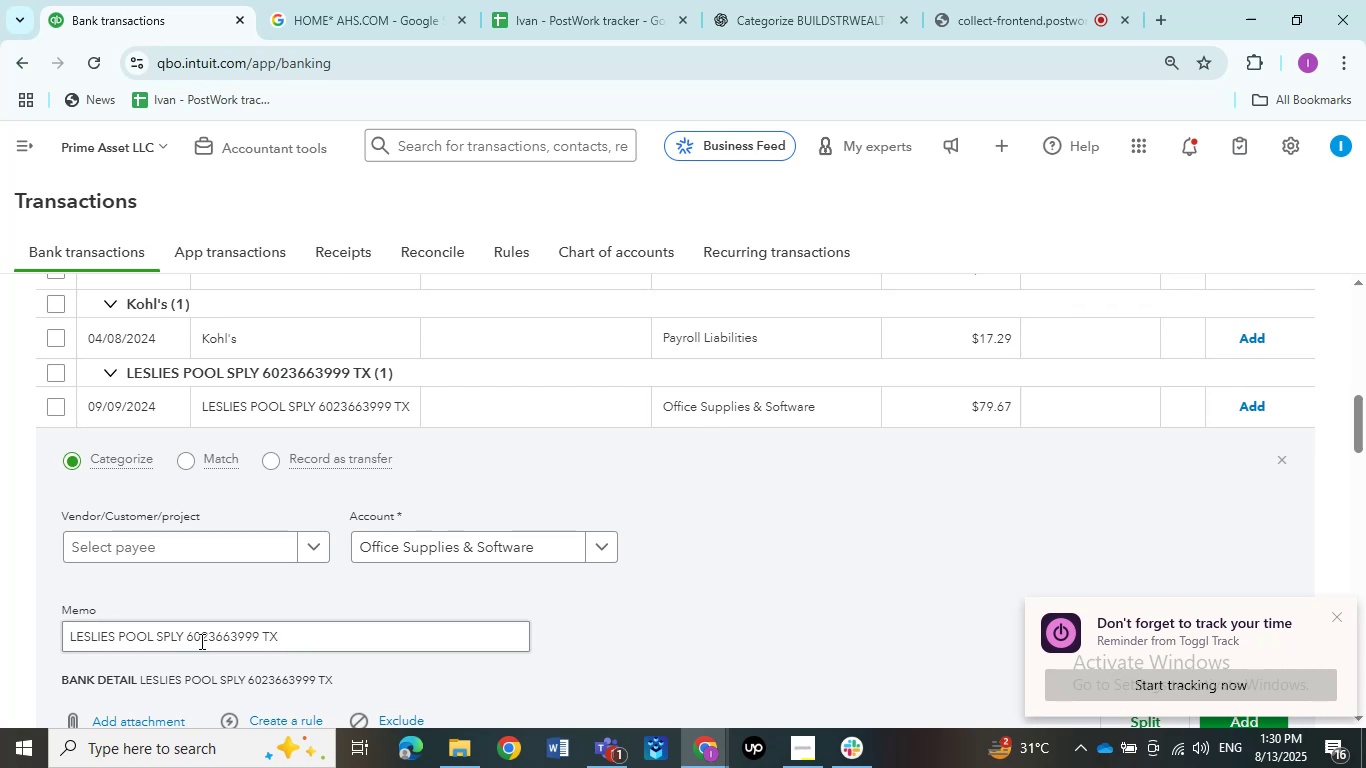 
wait(5.33)
 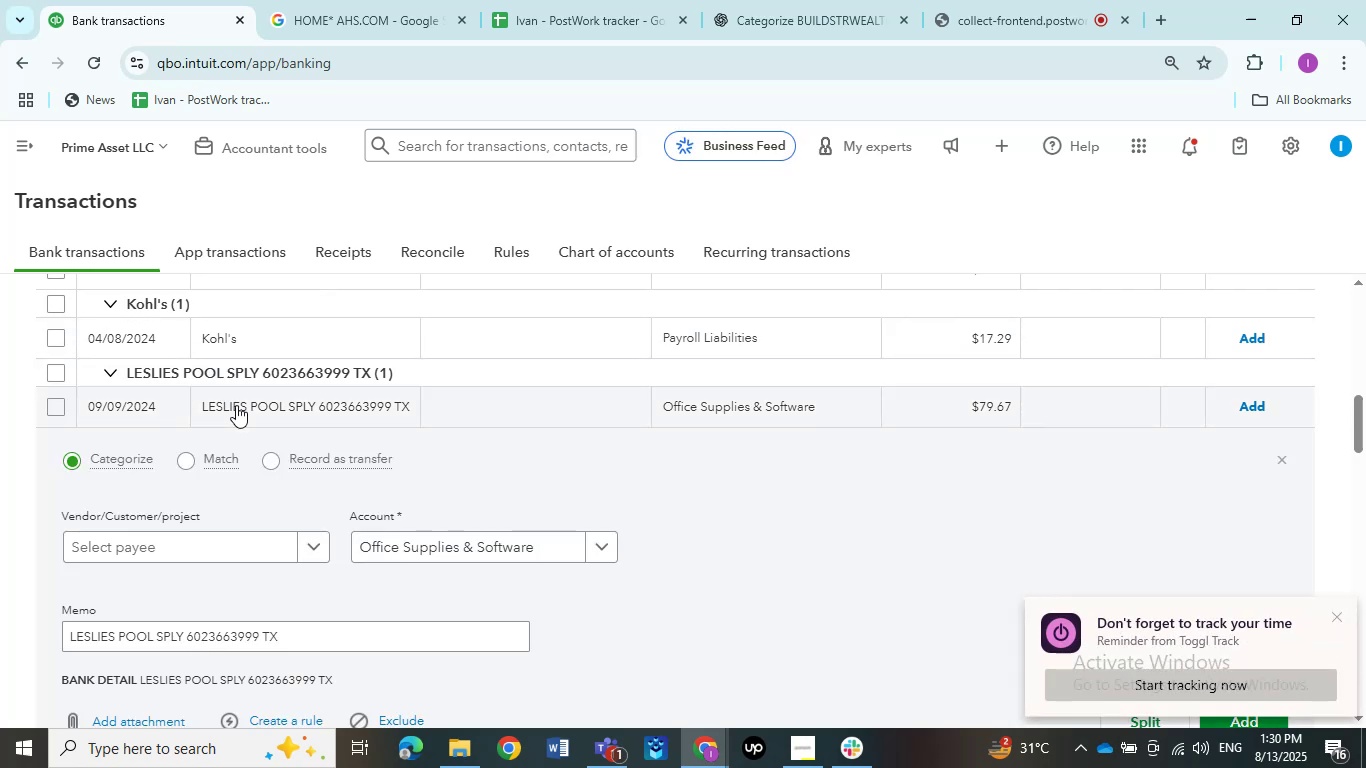 
left_click_drag(start_coordinate=[186, 642], to_coordinate=[66, 634])
 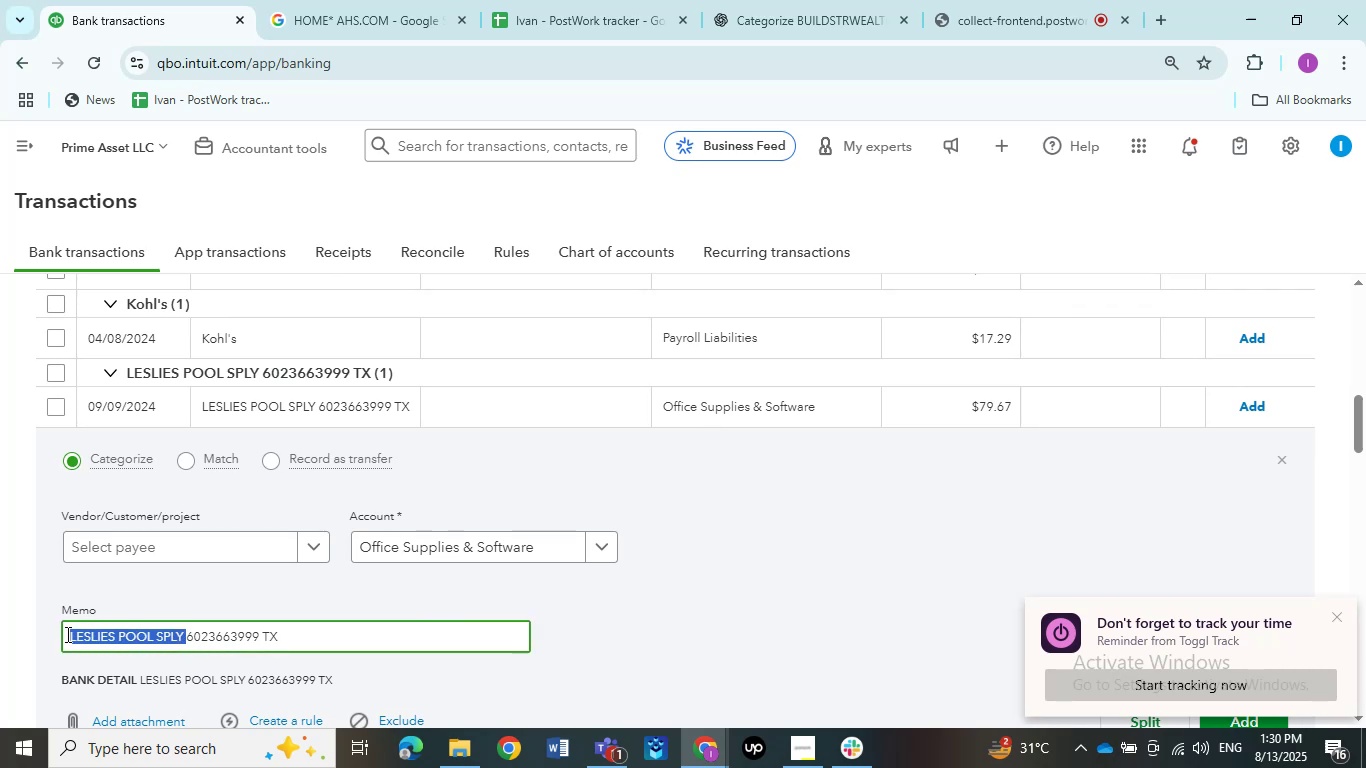 
key(Control+C)
 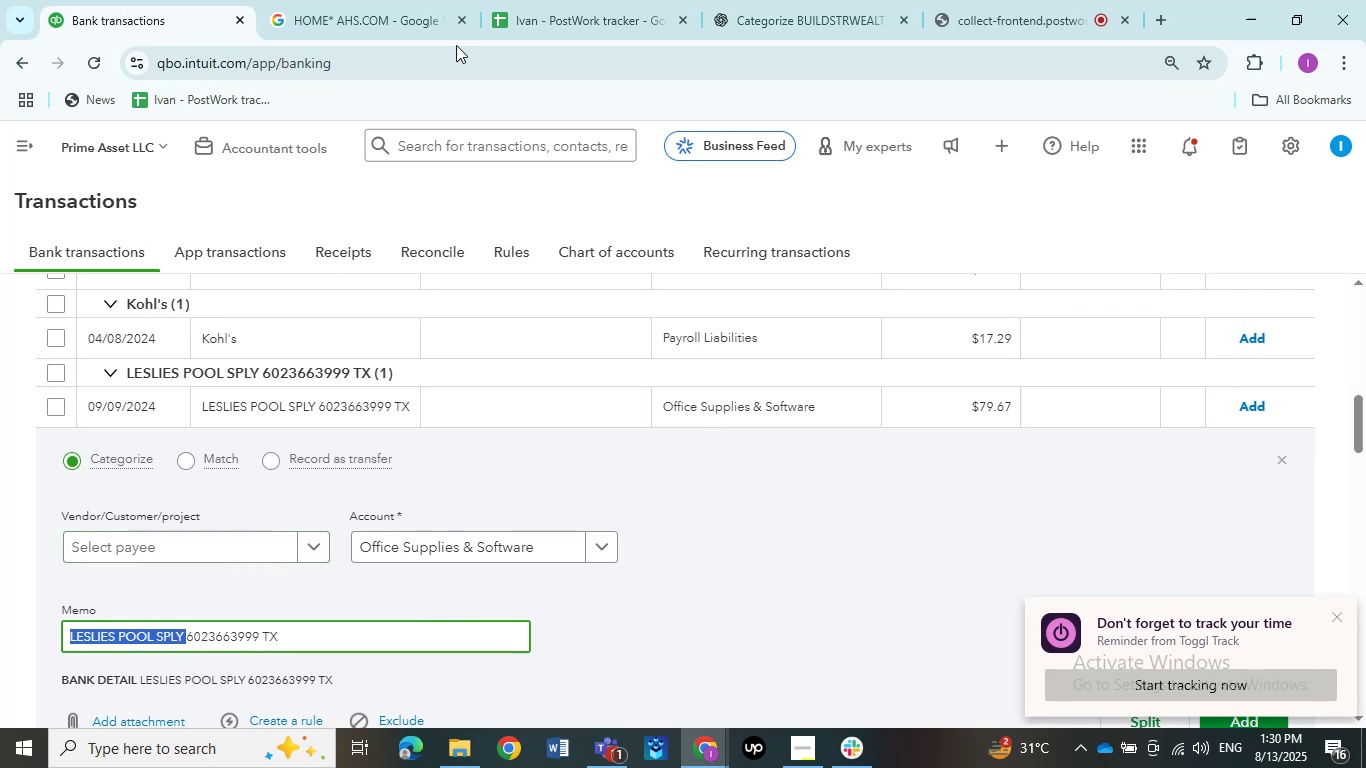 
left_click([364, 7])
 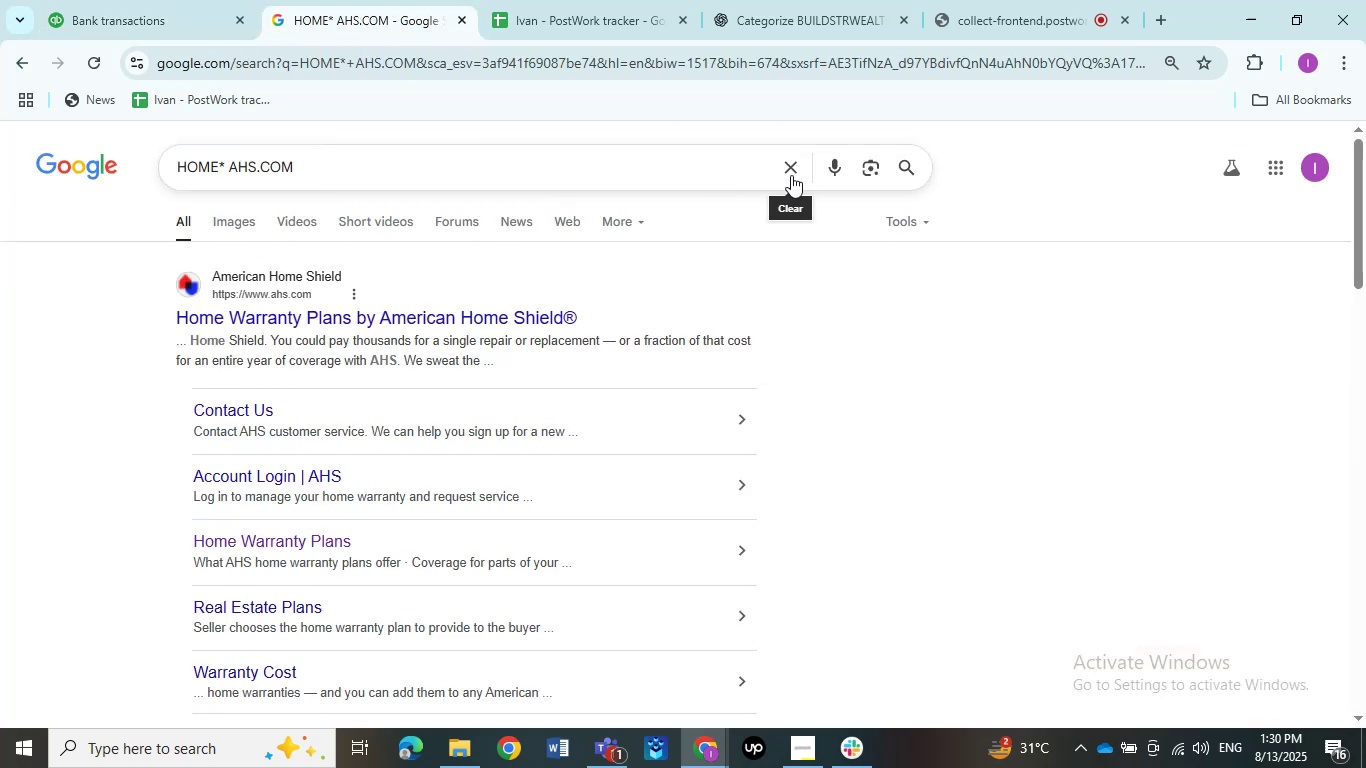 
left_click([793, 172])
 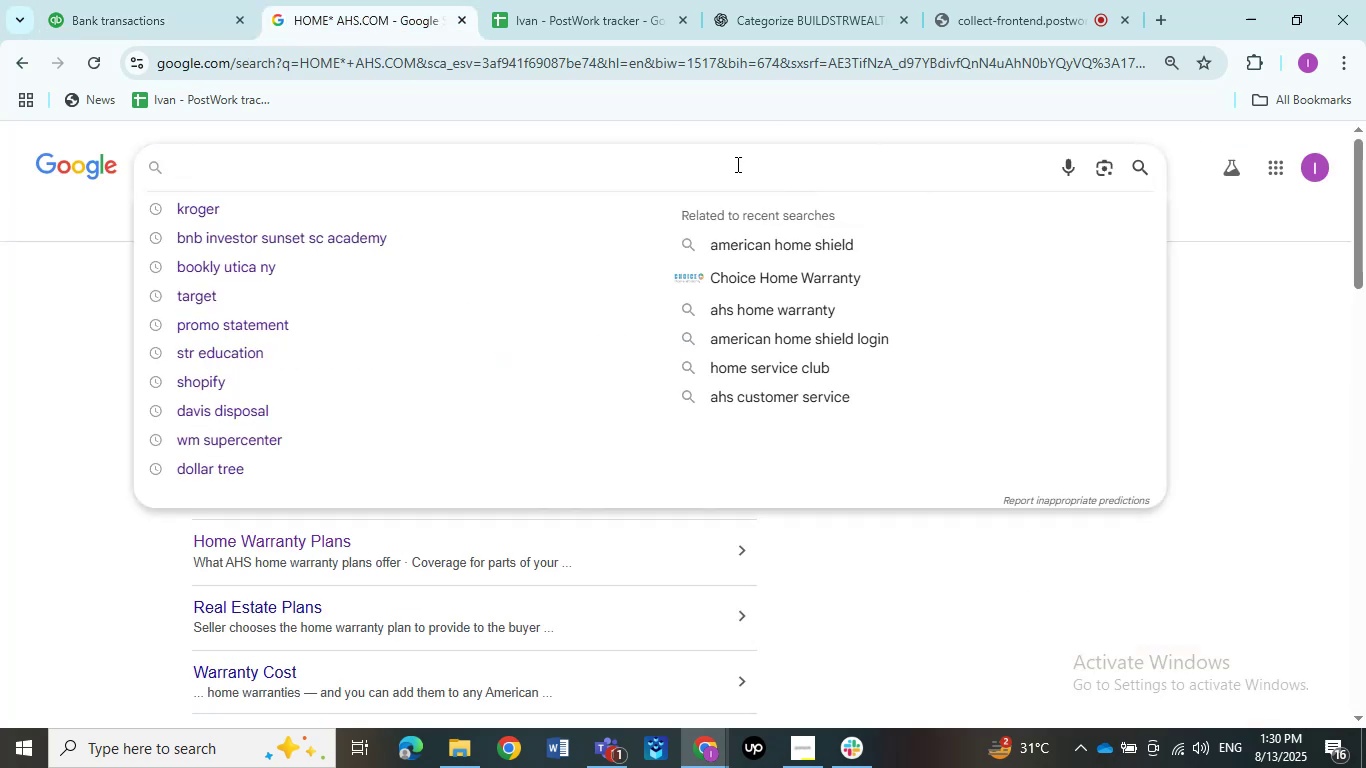 
key(Control+V)
 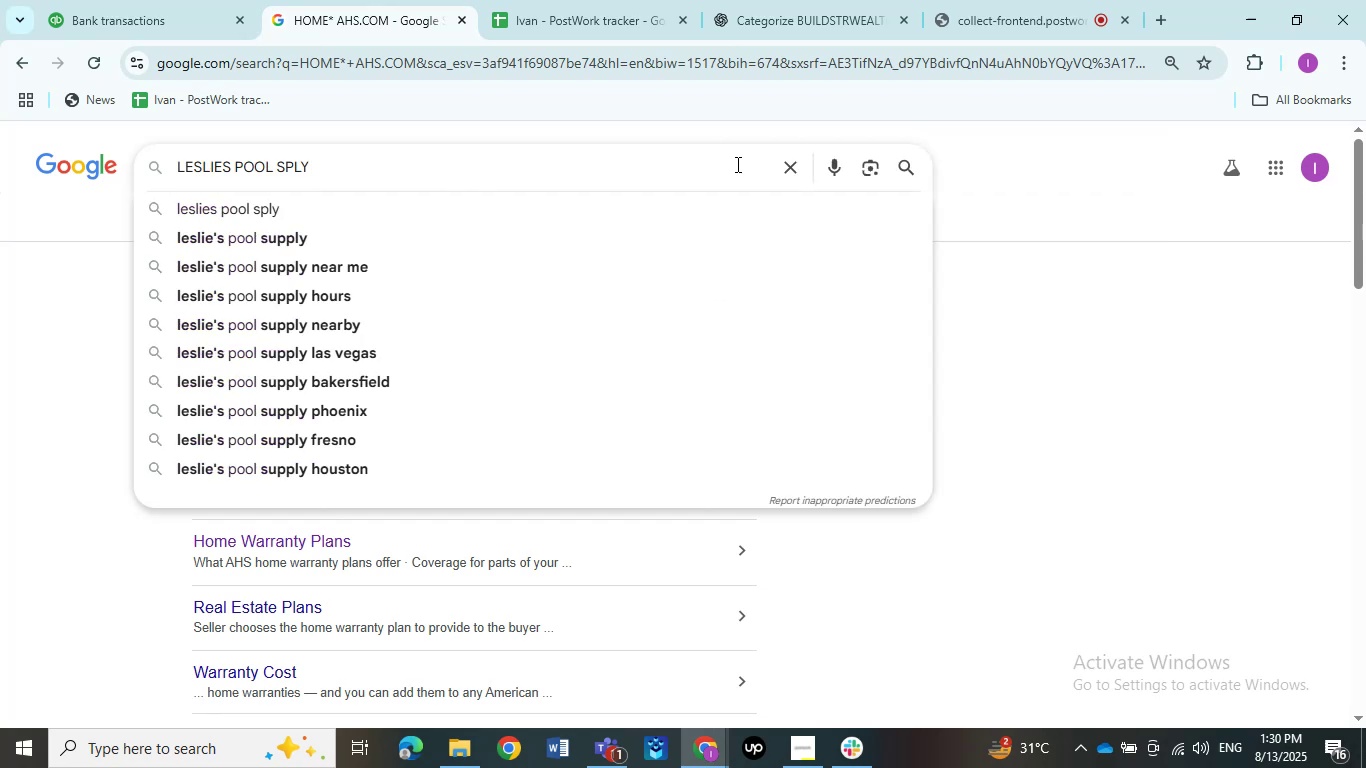 
key(NumpadEnter)
 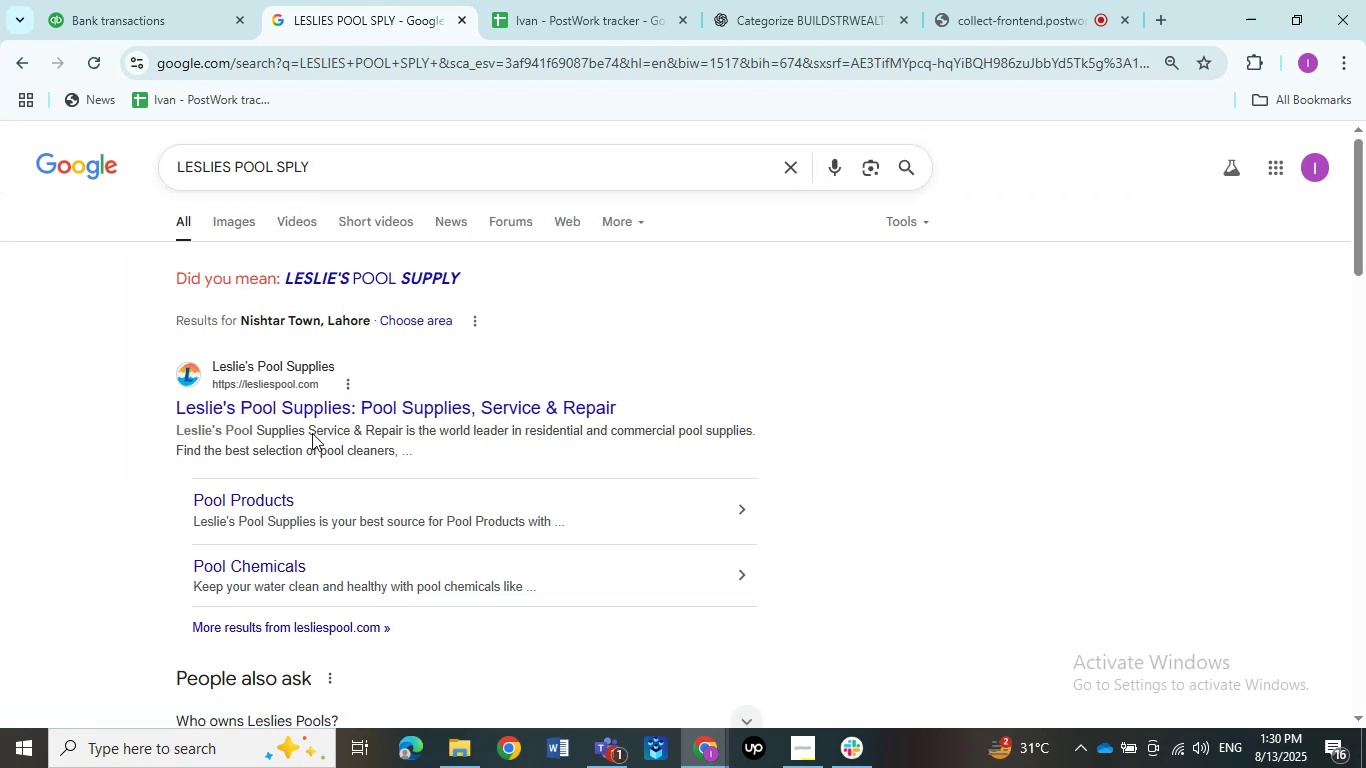 
wait(7.25)
 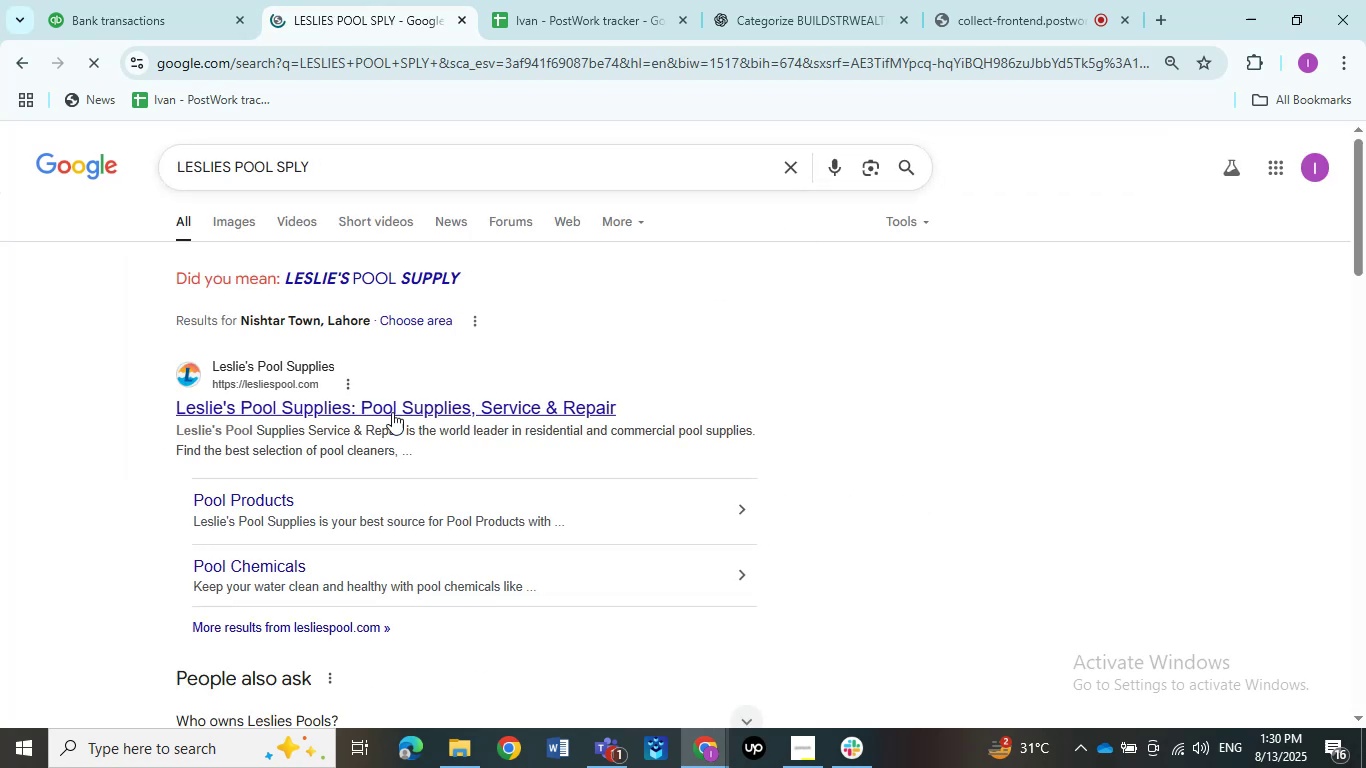 
left_click([168, 13])
 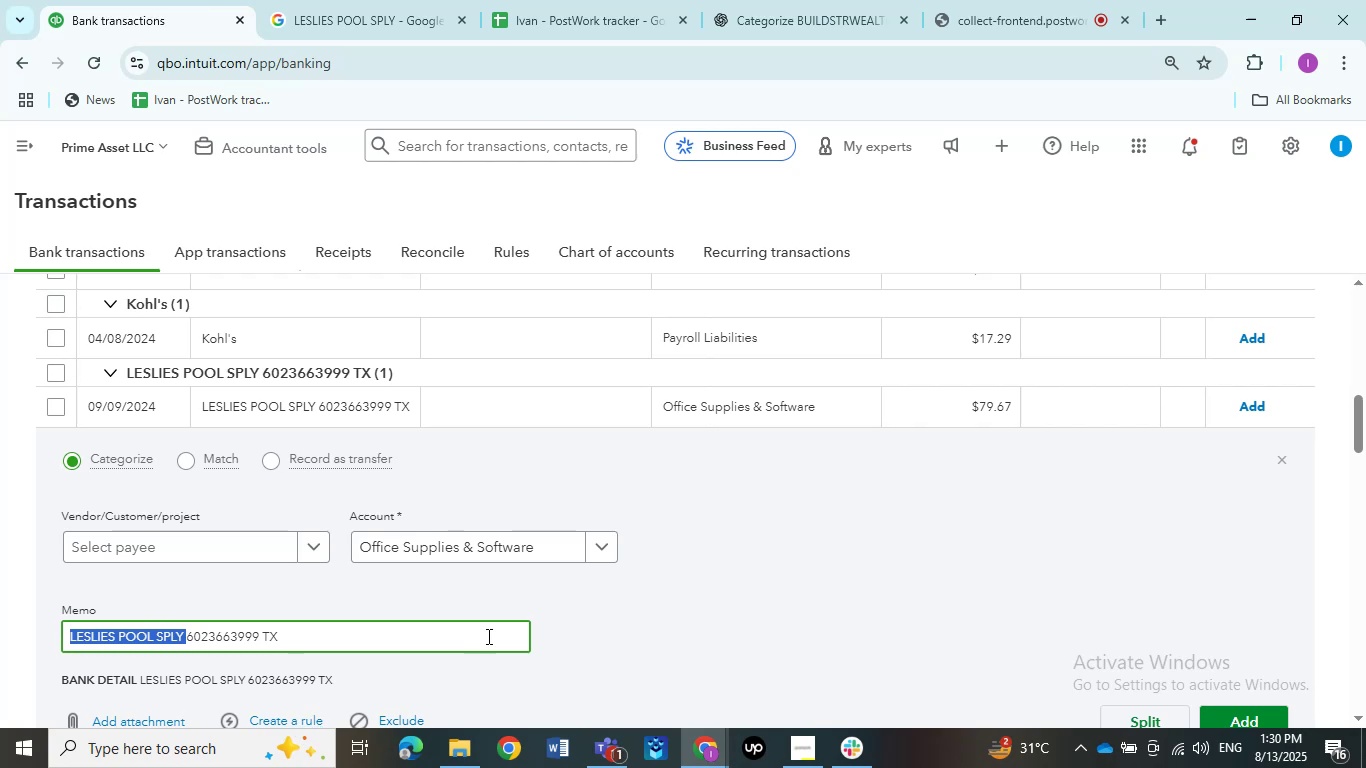 
wait(5.22)
 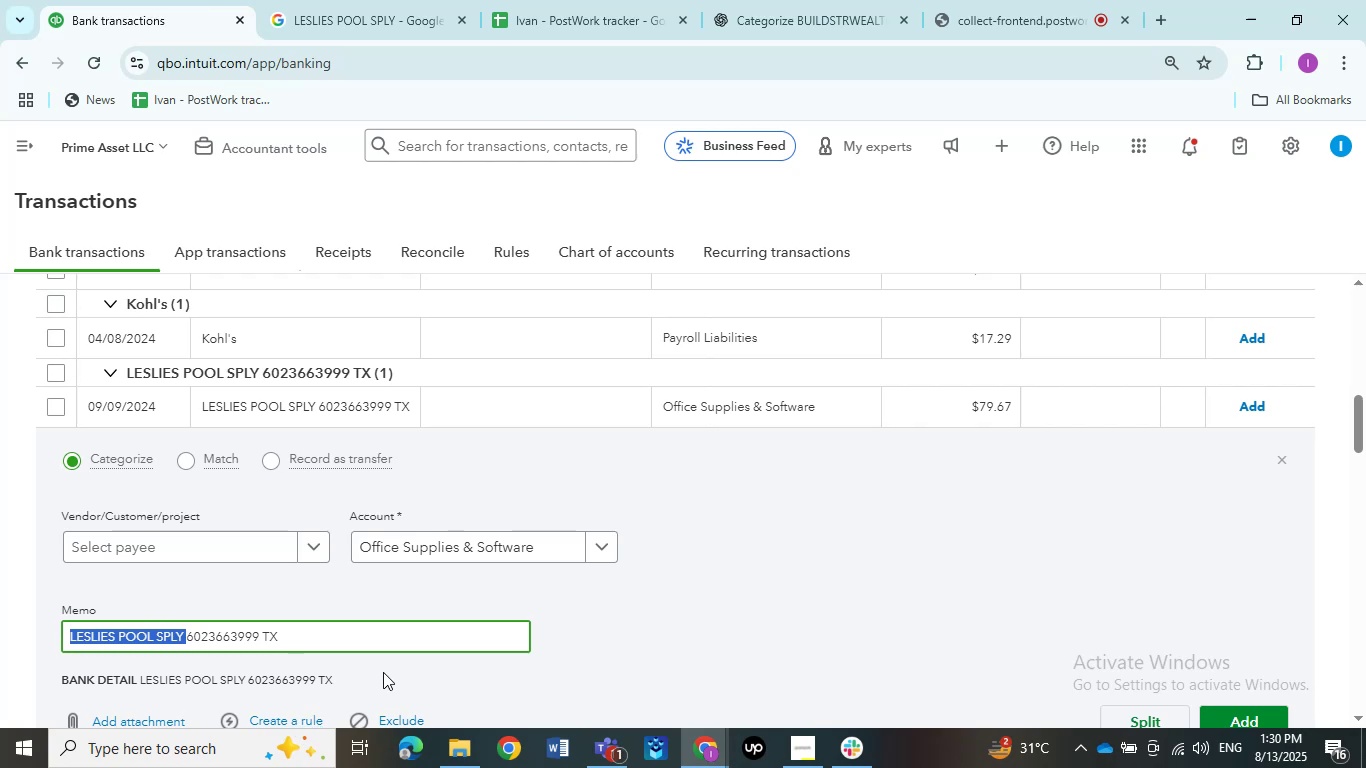 
left_click([620, 749])
 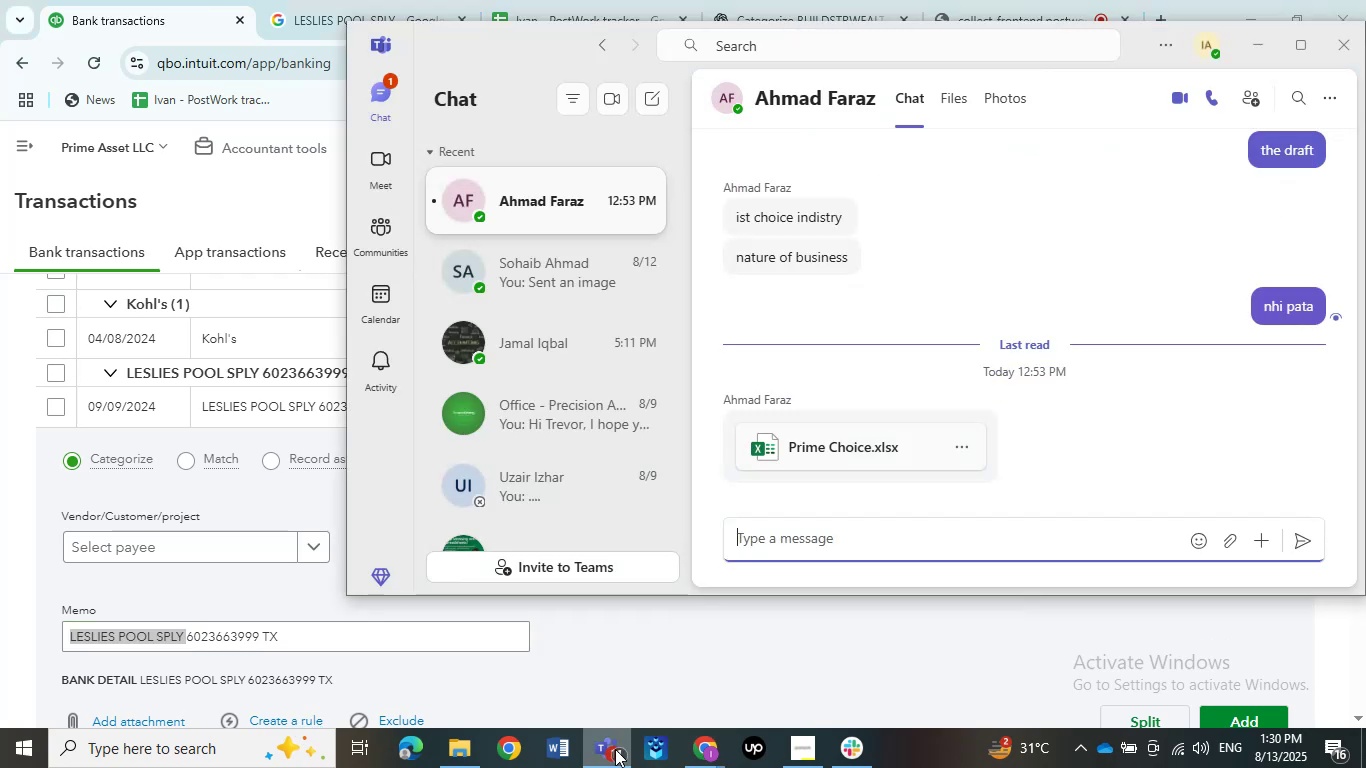 
left_click([615, 749])
 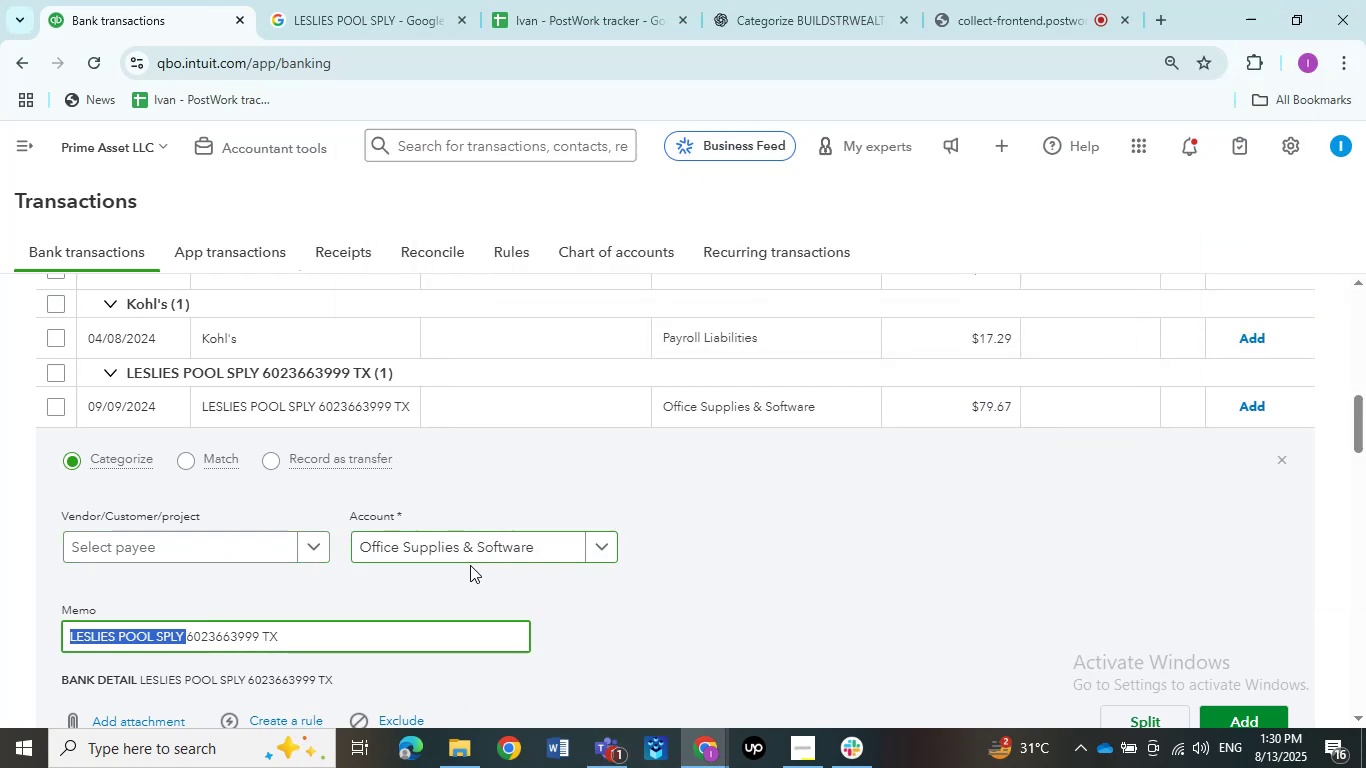 
left_click([599, 547])
 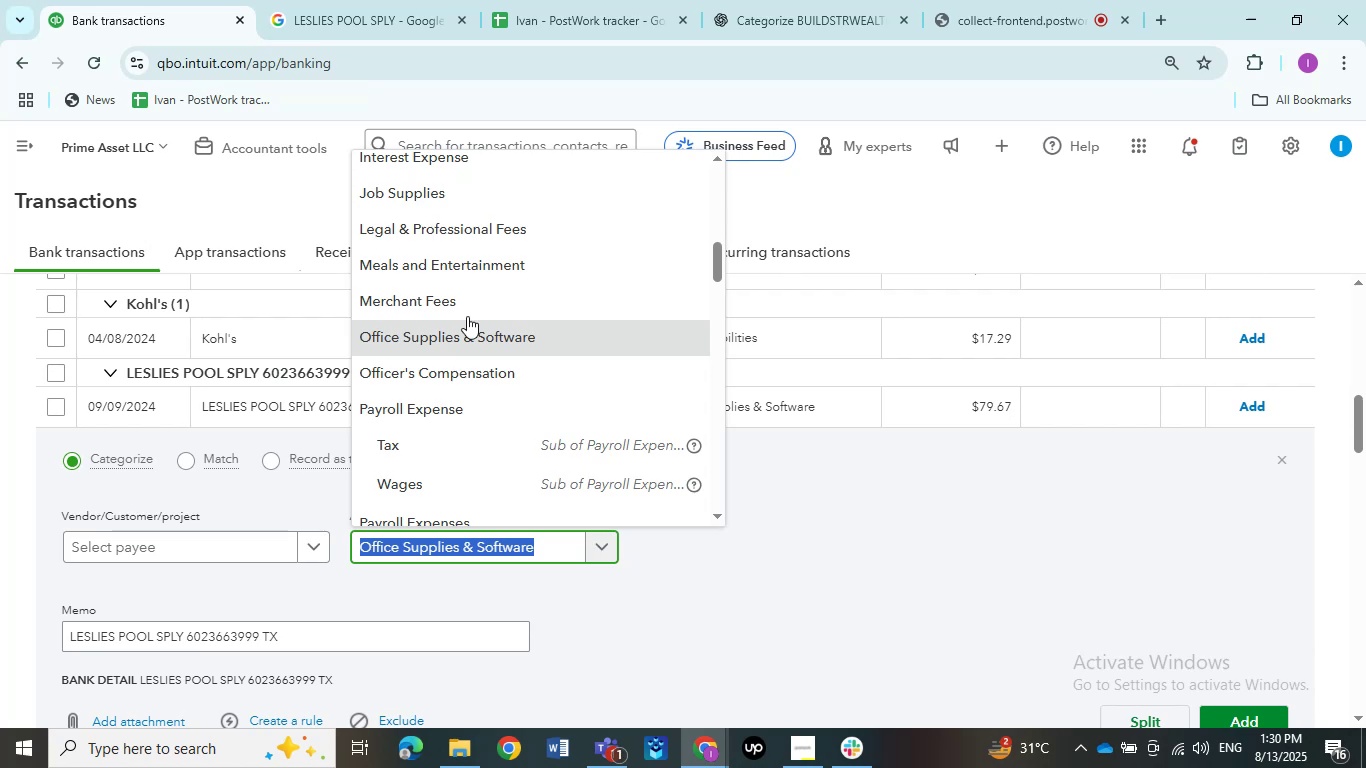 
scroll: coordinate [453, 353], scroll_direction: up, amount: 17.0
 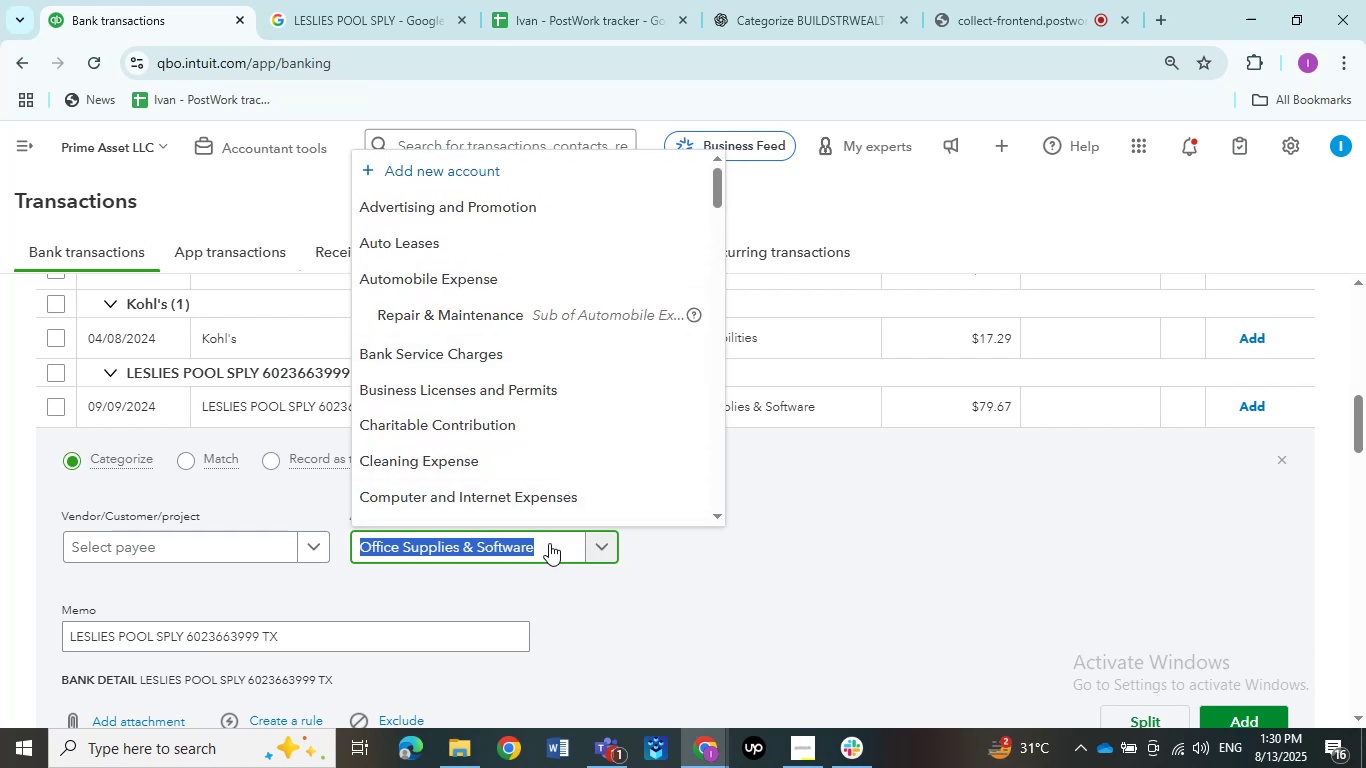 
left_click([390, 15])
 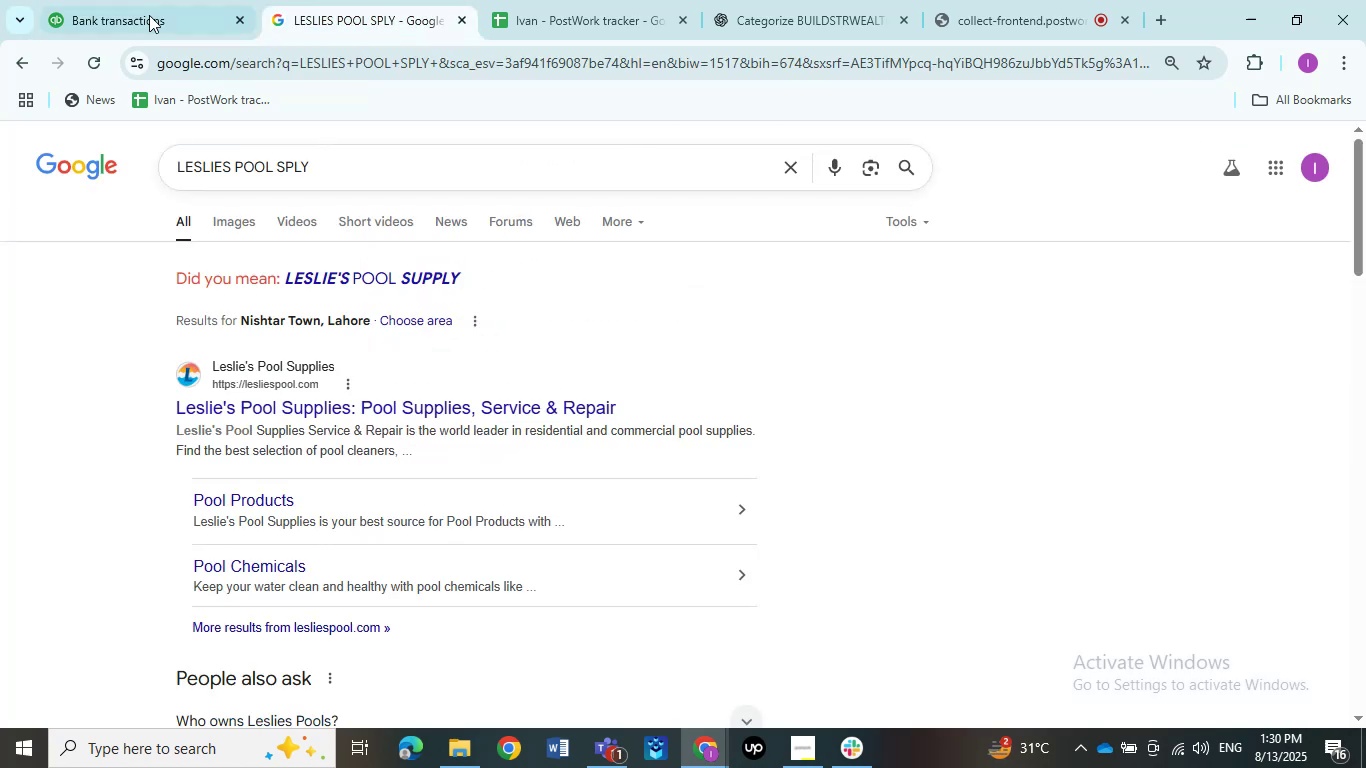 
left_click([110, 7])
 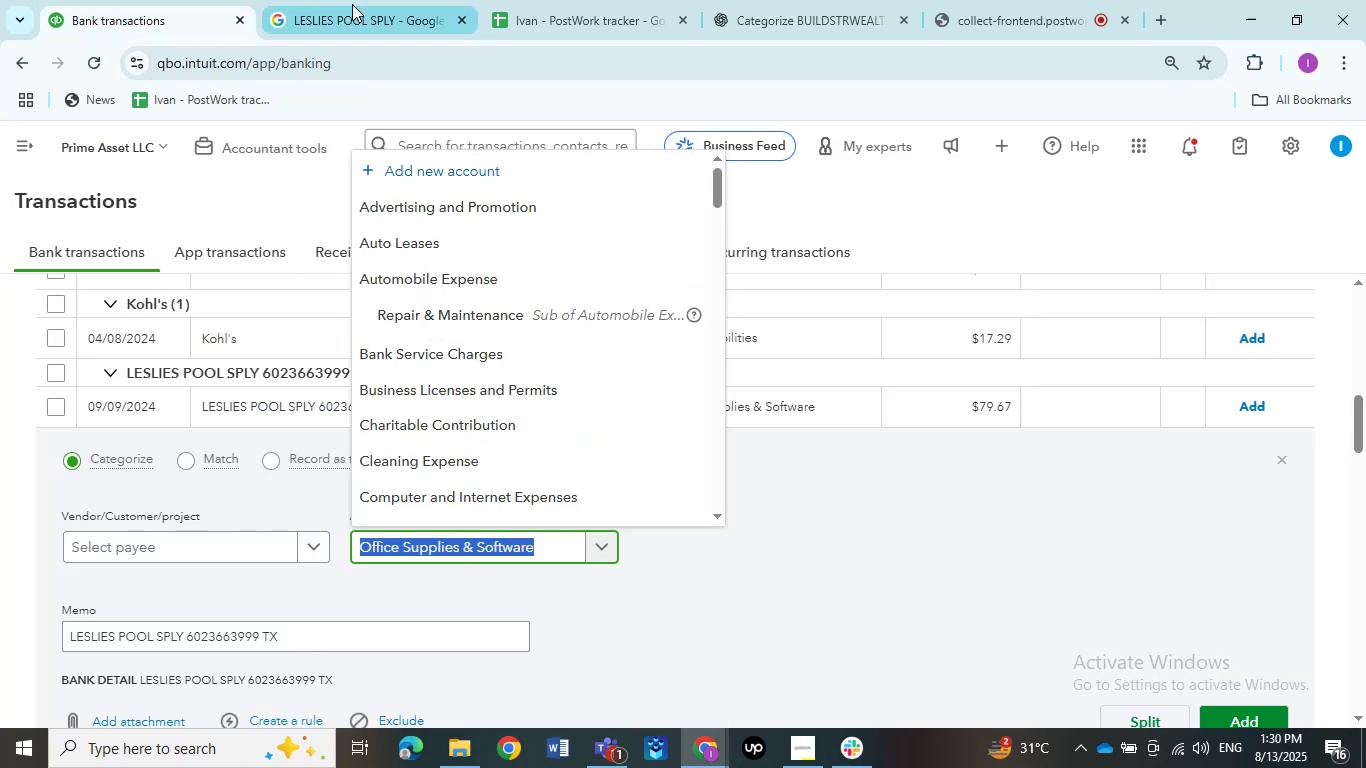 
left_click([334, 1])
 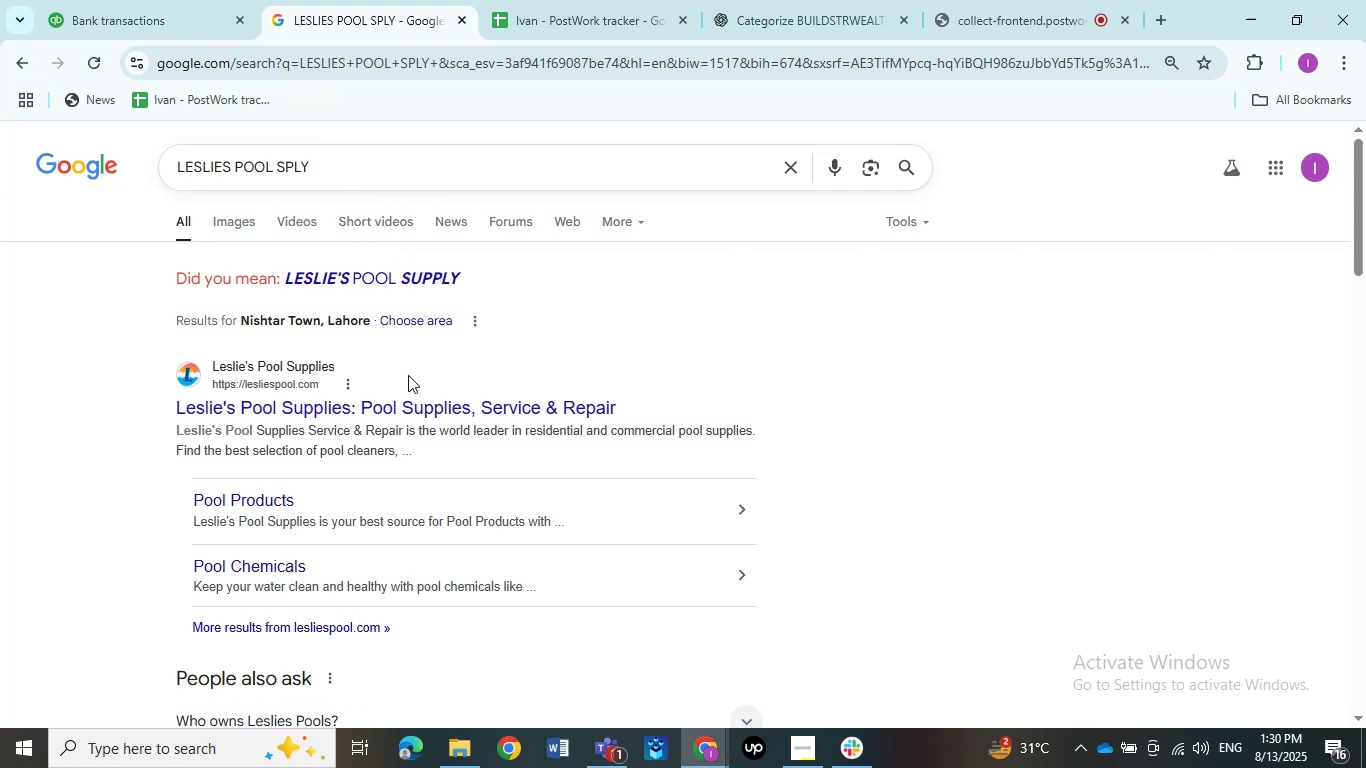 
scroll: coordinate [411, 376], scroll_direction: none, amount: 0.0
 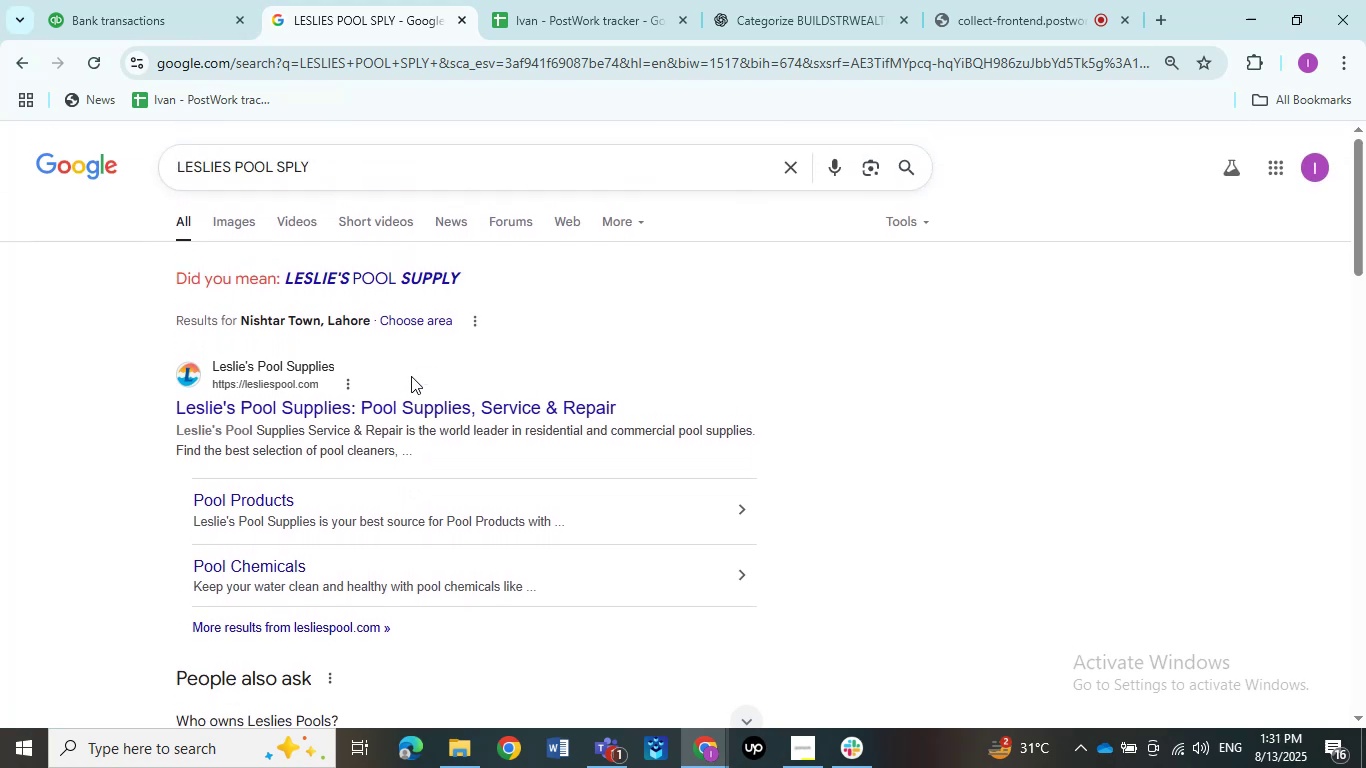 
wait(6.24)
 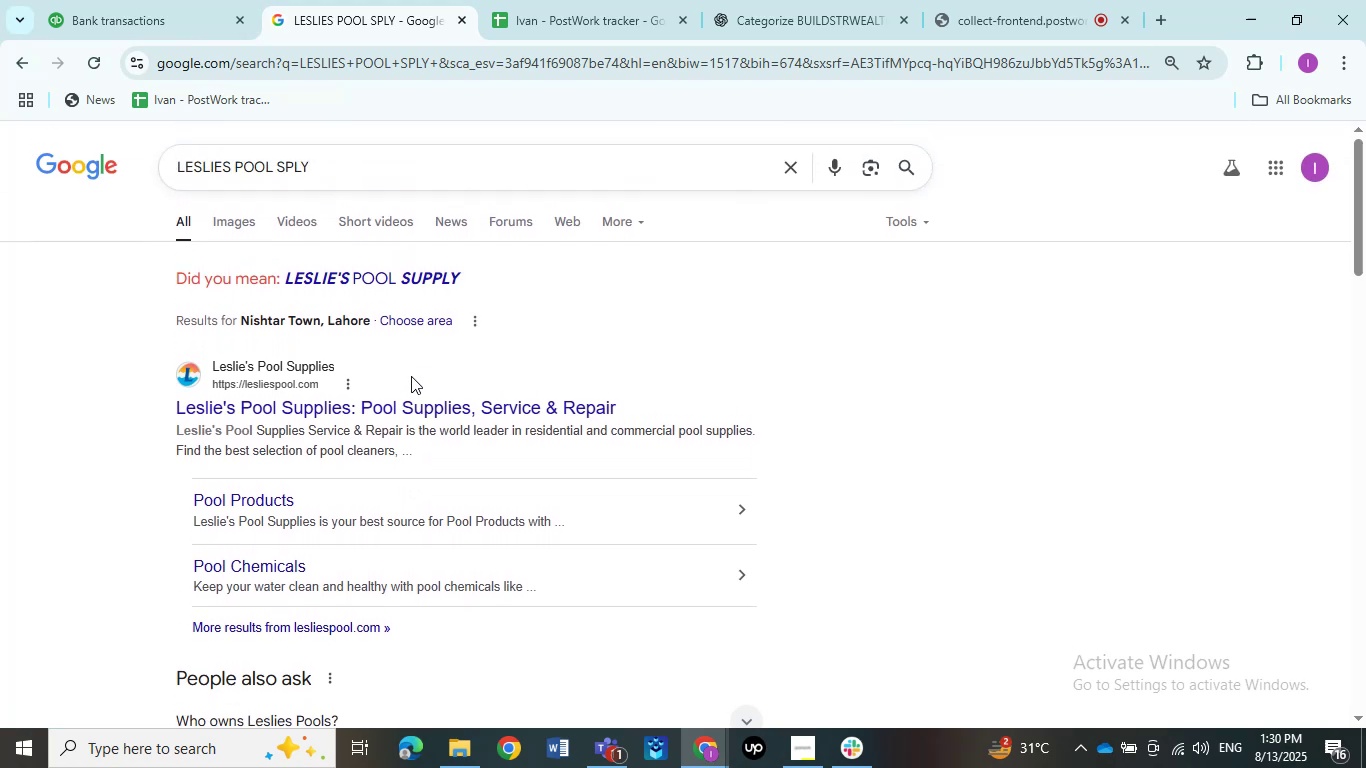 
left_click([181, 27])
 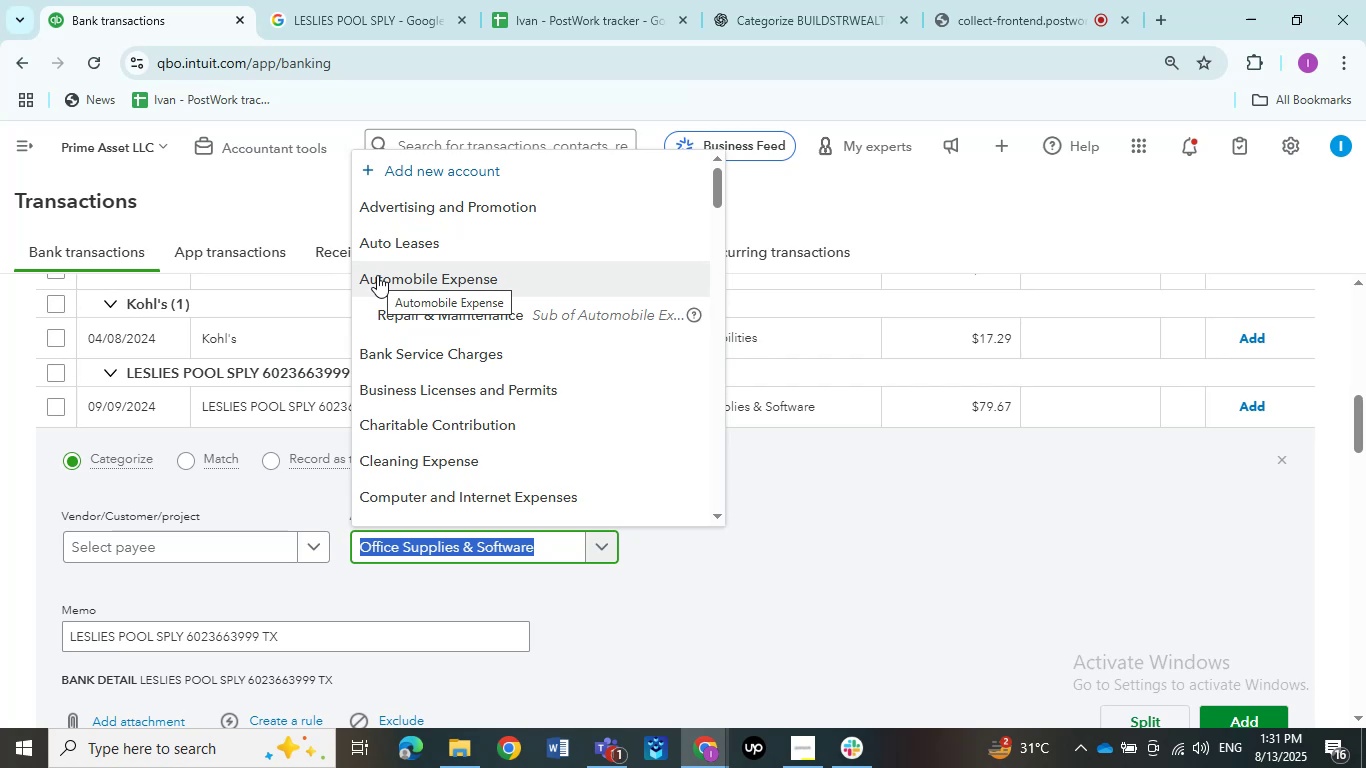 
wait(24.37)
 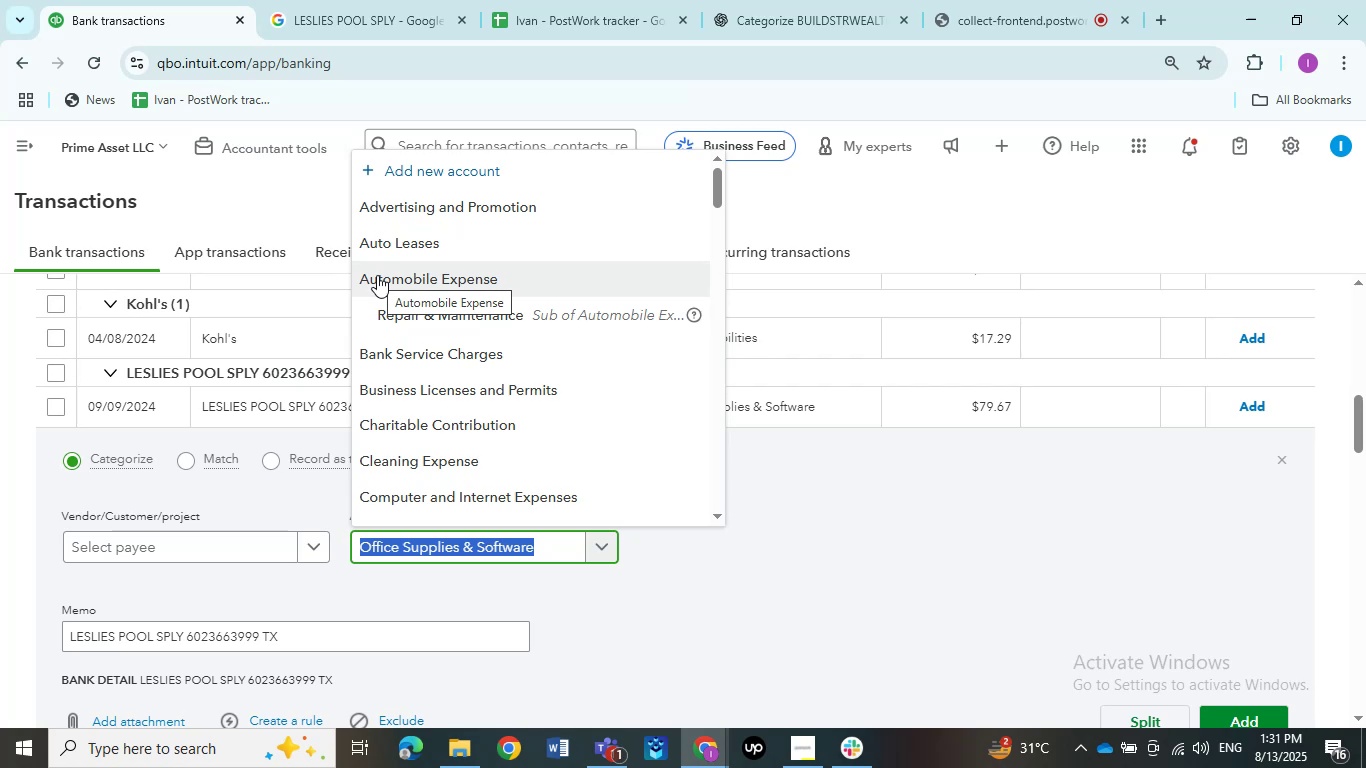 
scroll: coordinate [341, 346], scroll_direction: none, amount: 0.0
 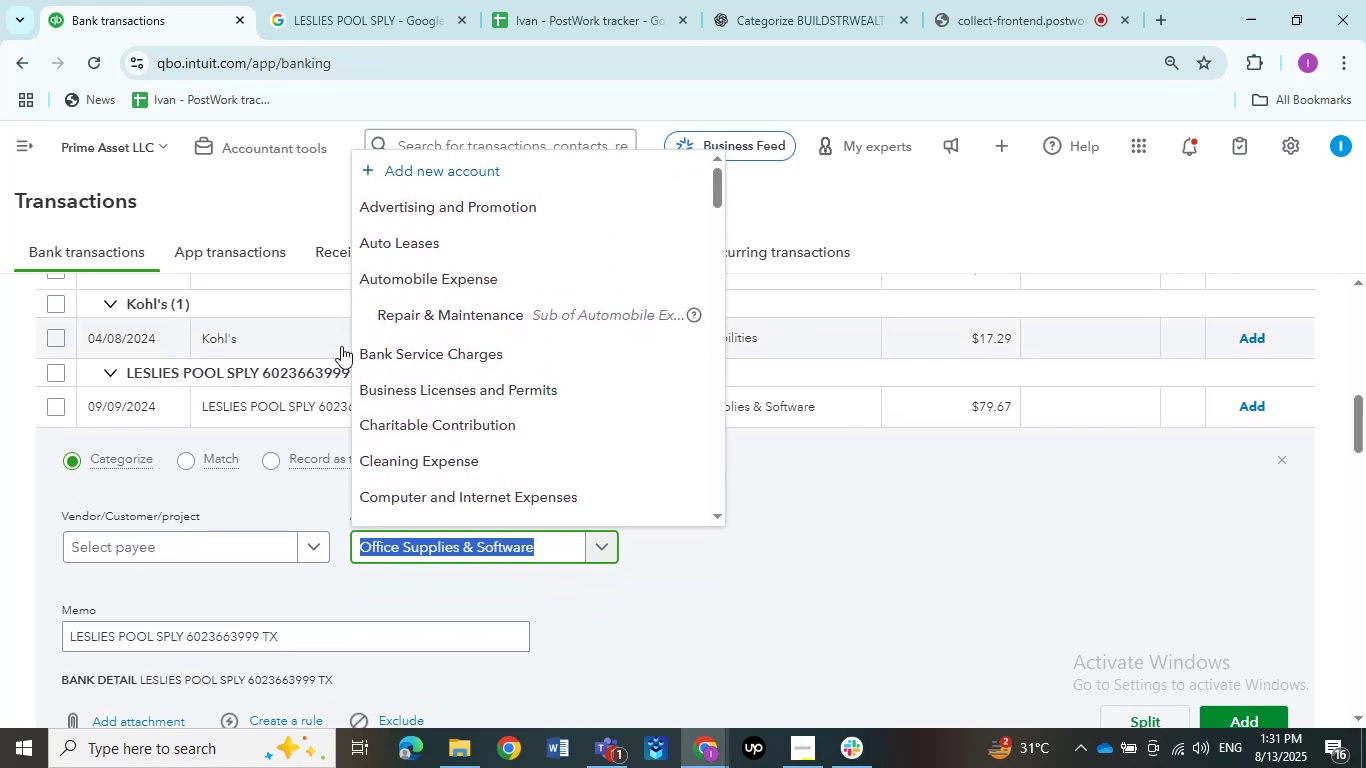 
left_click([986, 19])
 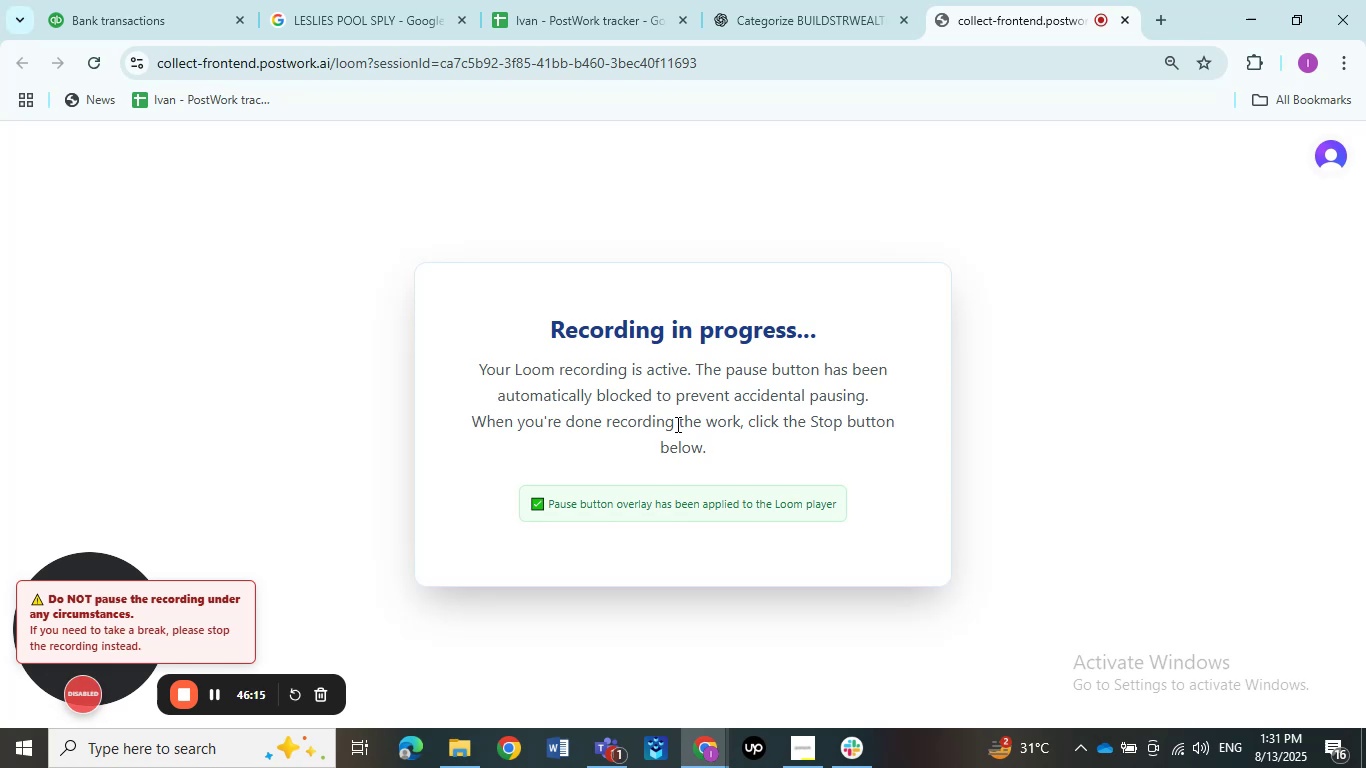 
wait(20.93)
 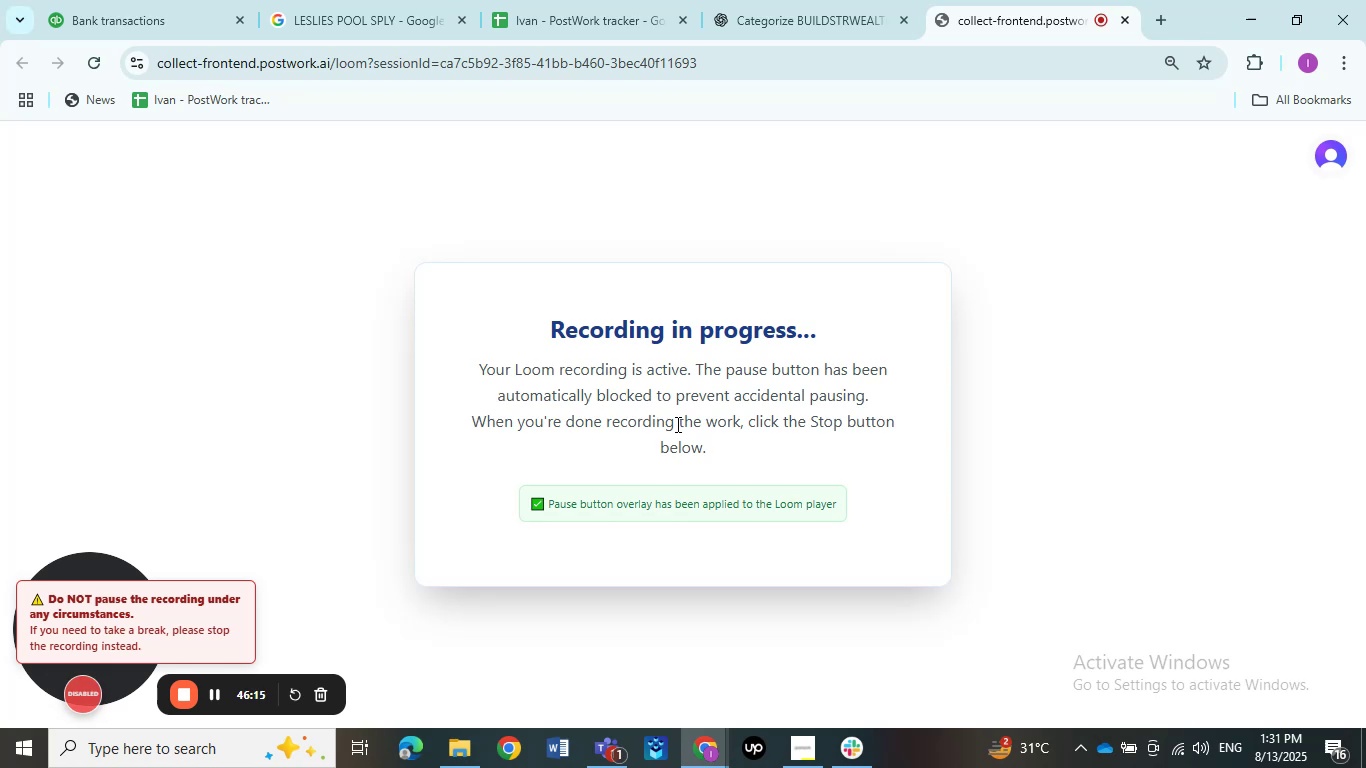 
mouse_move([126, 27])
 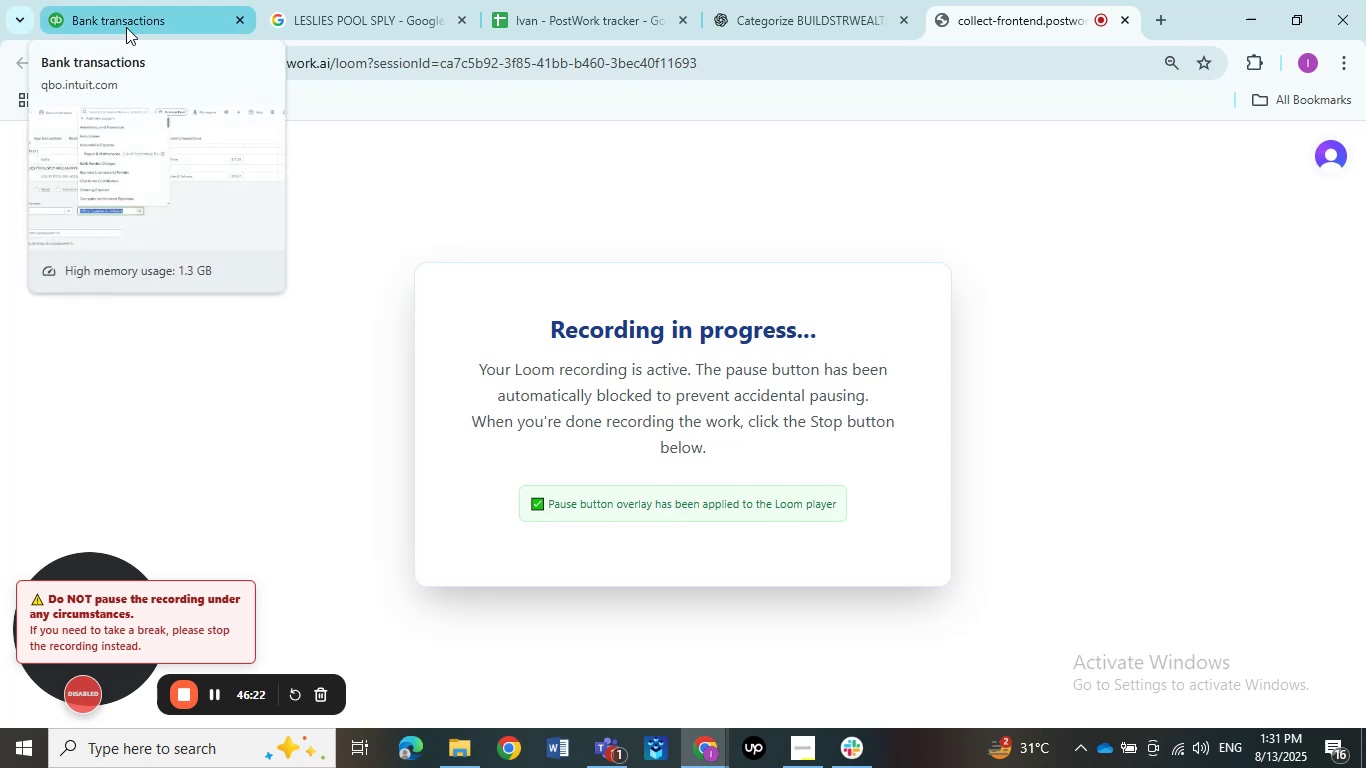 
left_click([126, 27])
 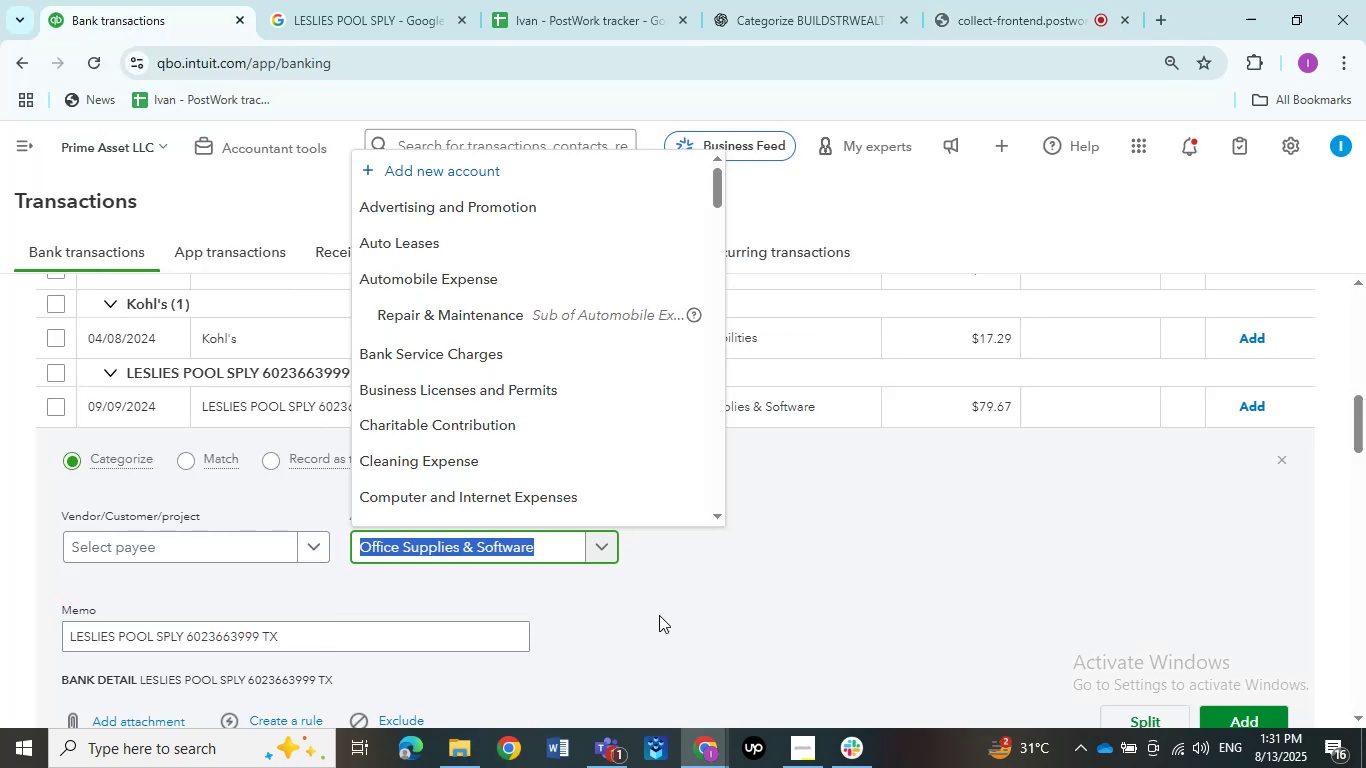 
left_click([737, 673])
 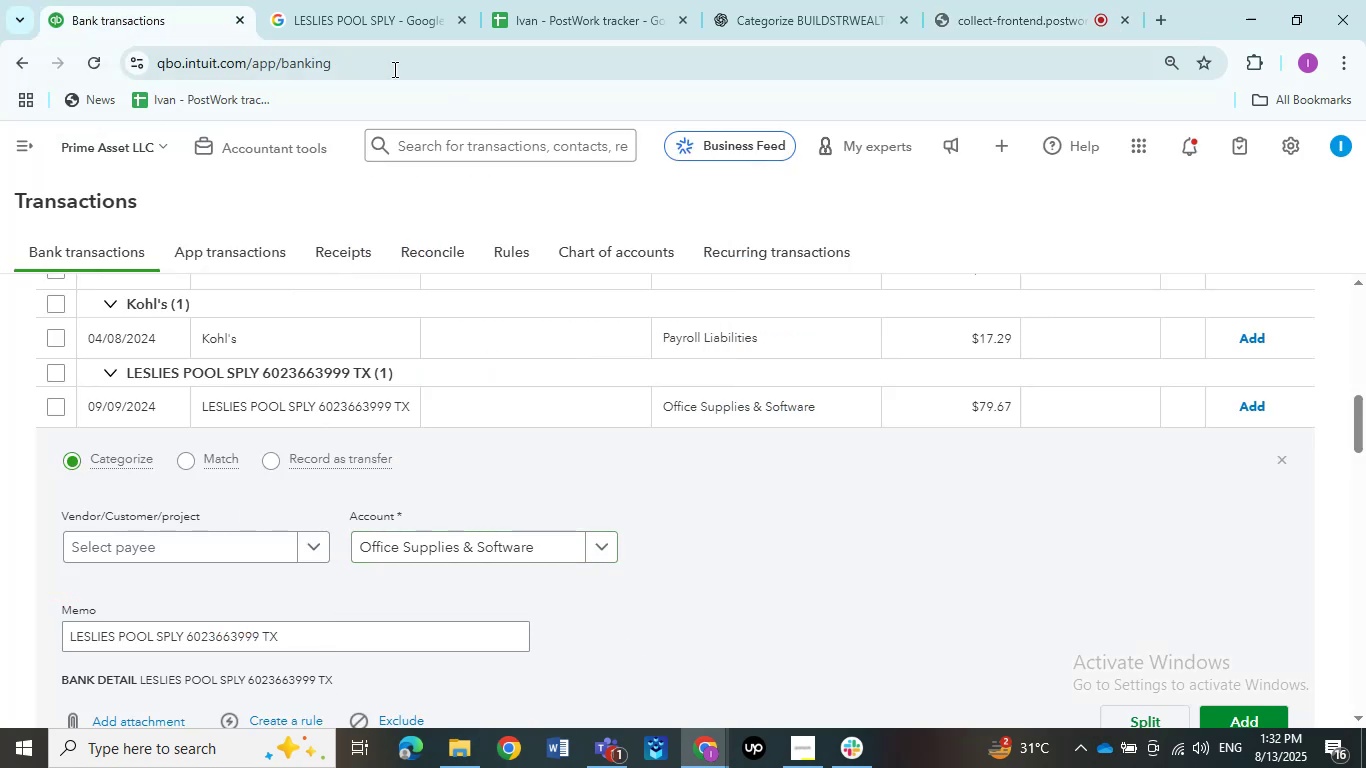 
left_click([353, 23])
 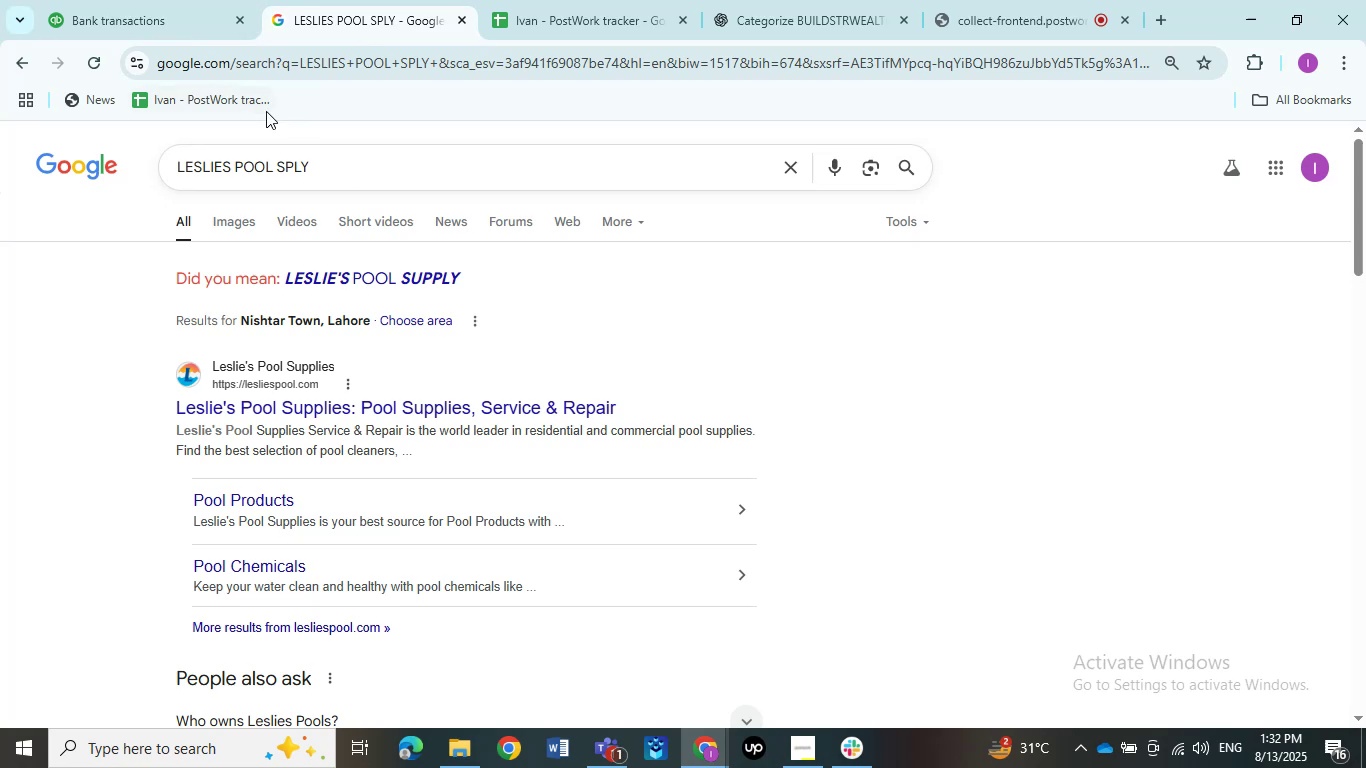 
left_click([143, 13])
 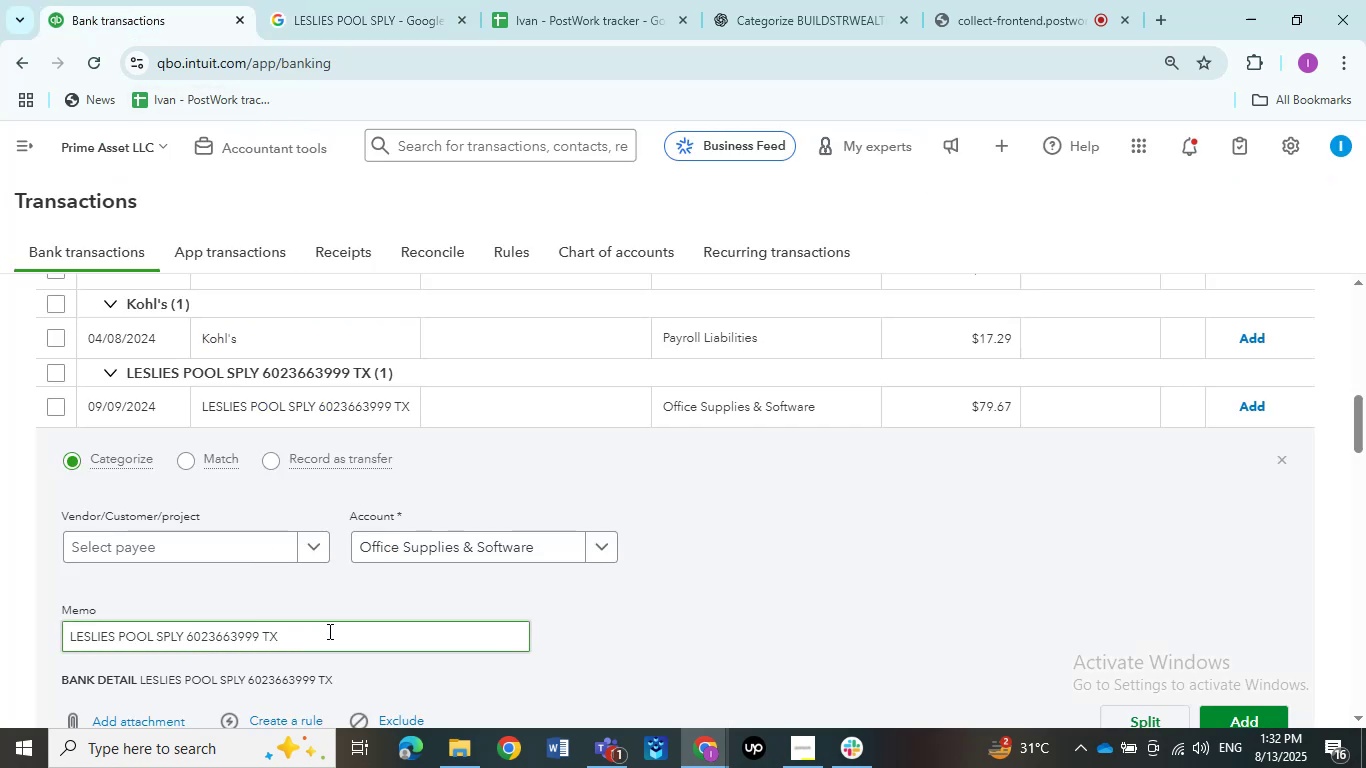 
scroll: coordinate [328, 631], scroll_direction: down, amount: 1.0
 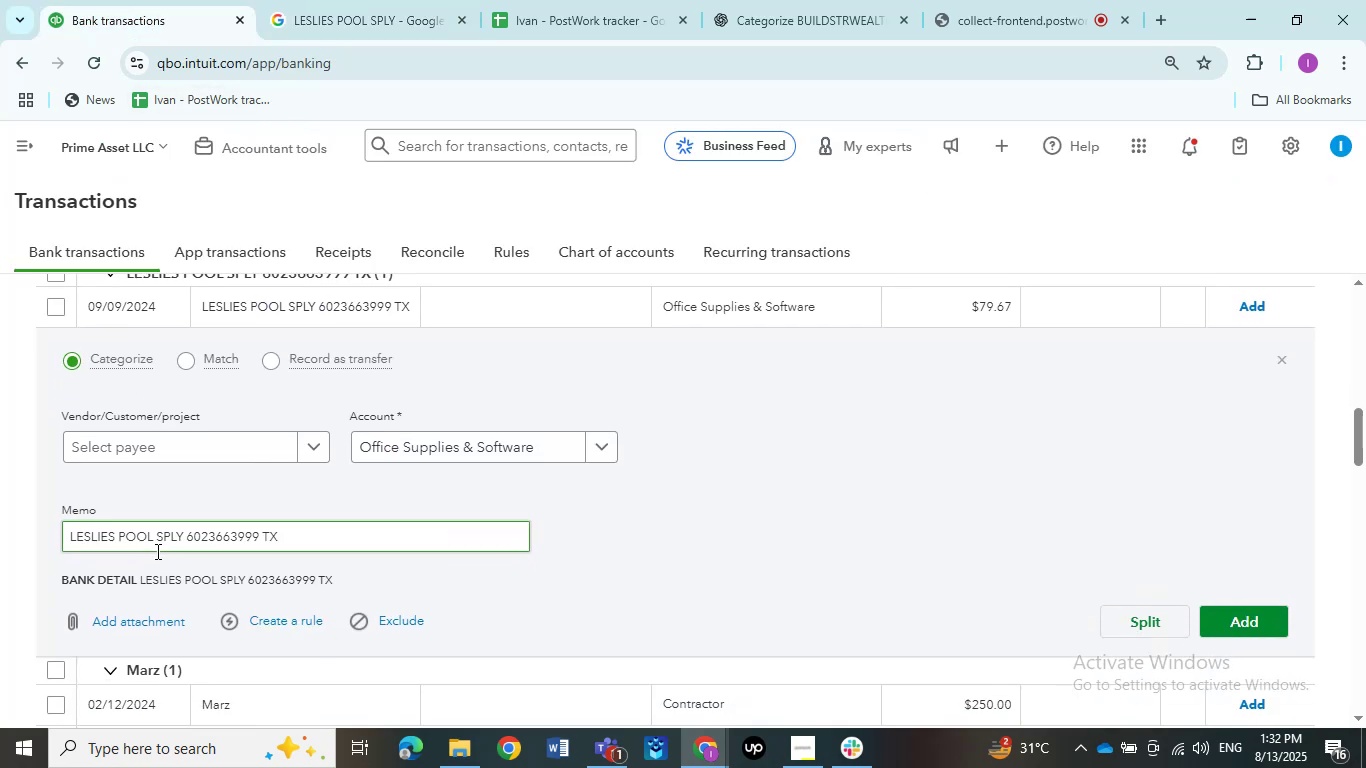 
wait(6.59)
 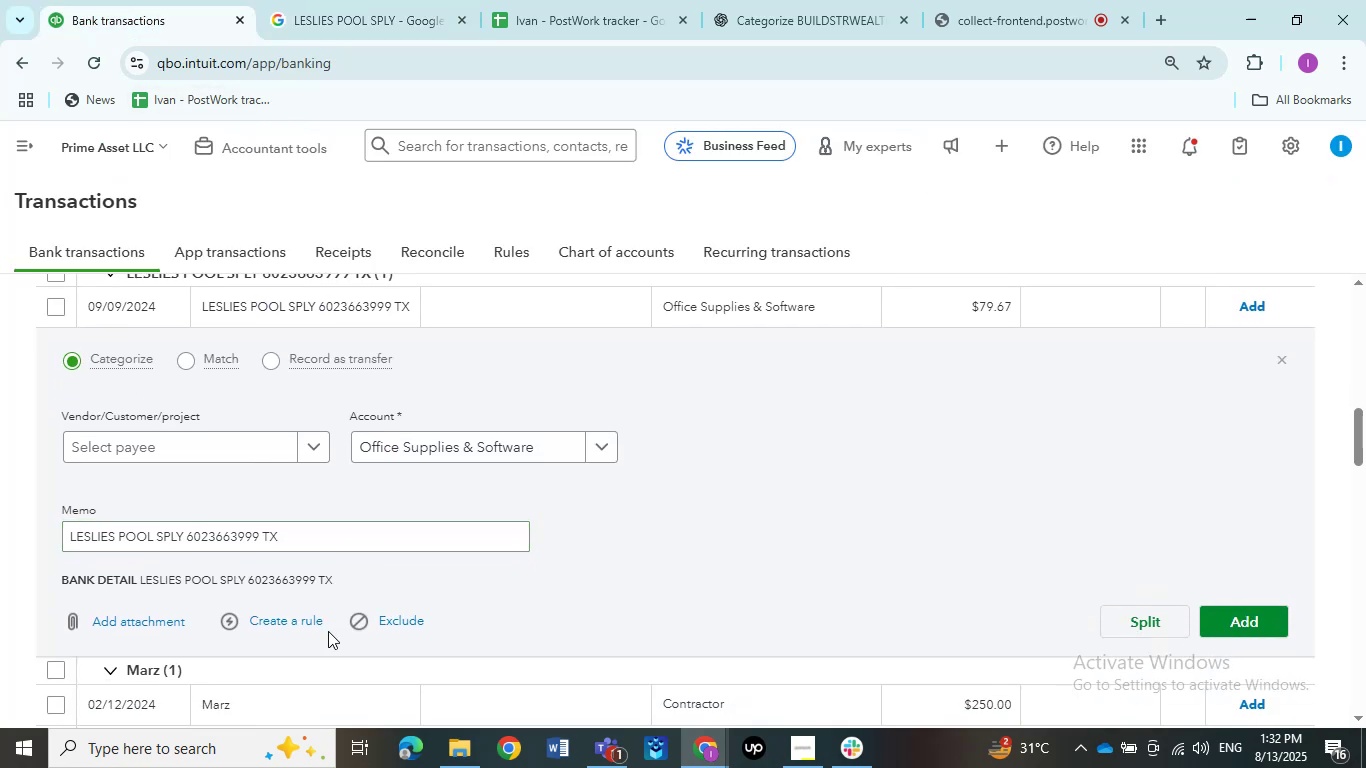 
scroll: coordinate [290, 557], scroll_direction: down, amount: 1.0
 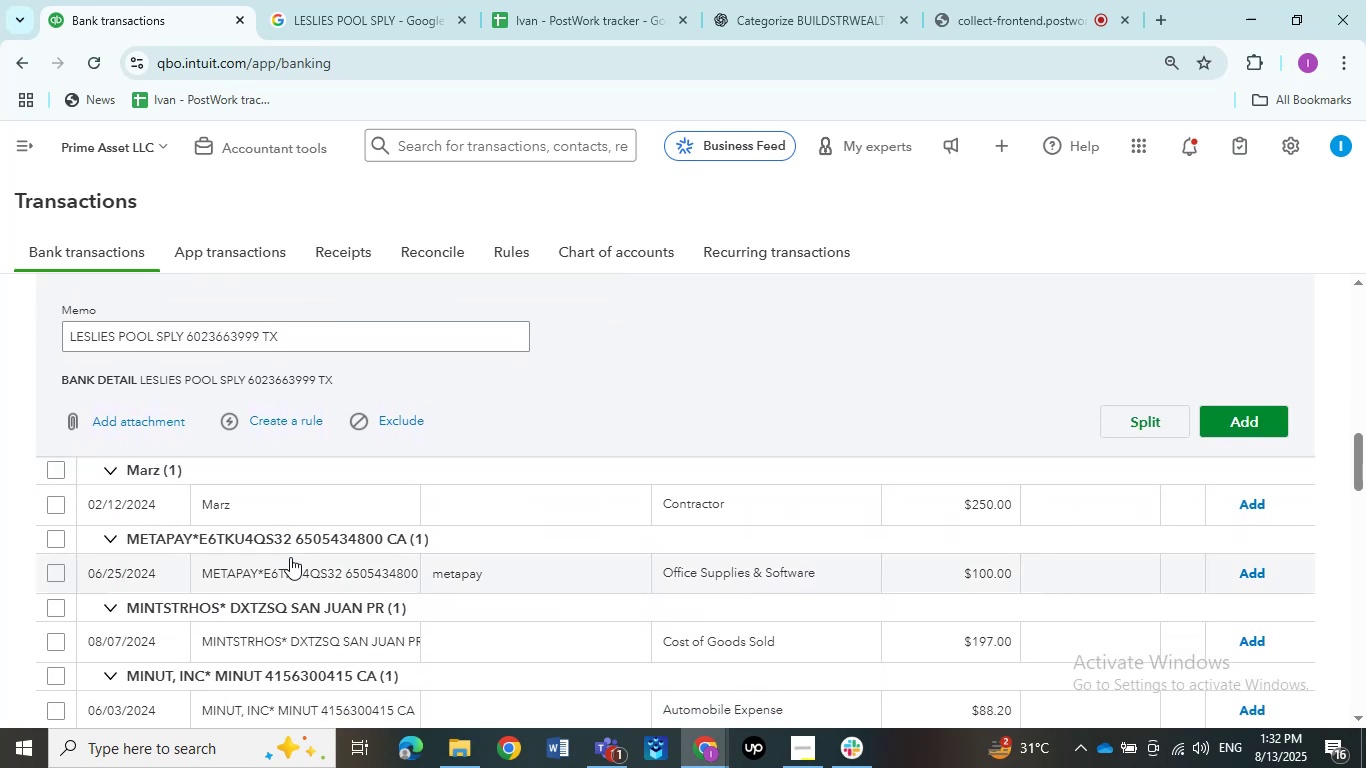 
scroll: coordinate [290, 557], scroll_direction: up, amount: 1.0
 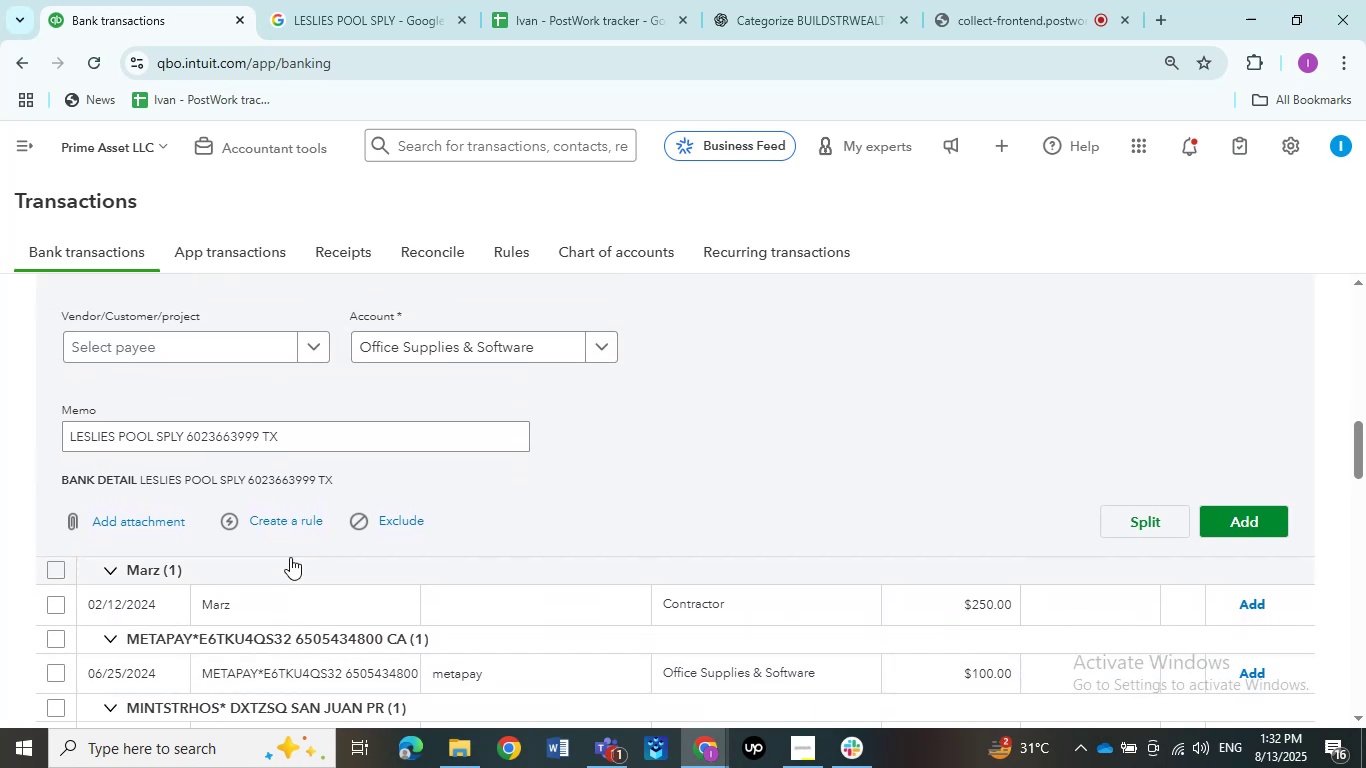 
wait(8.63)
 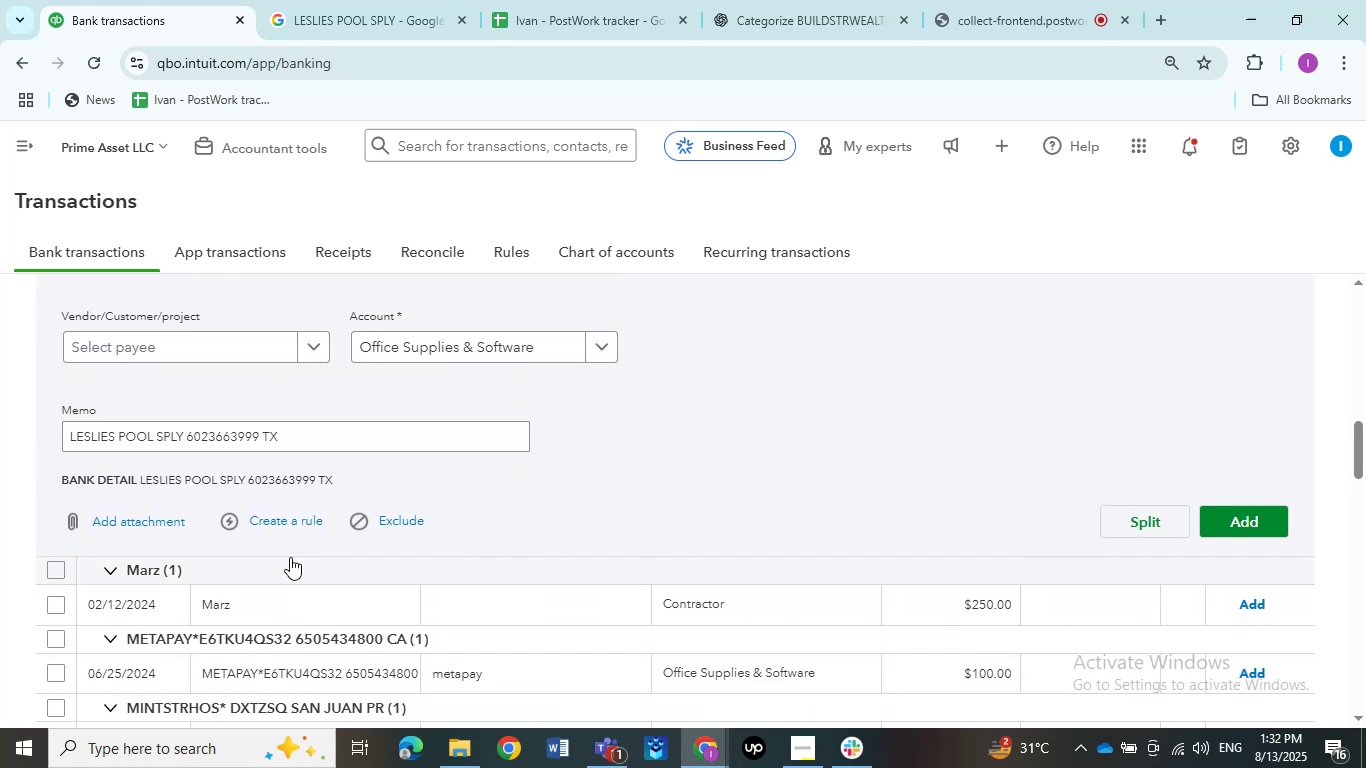 
left_click([355, 27])
 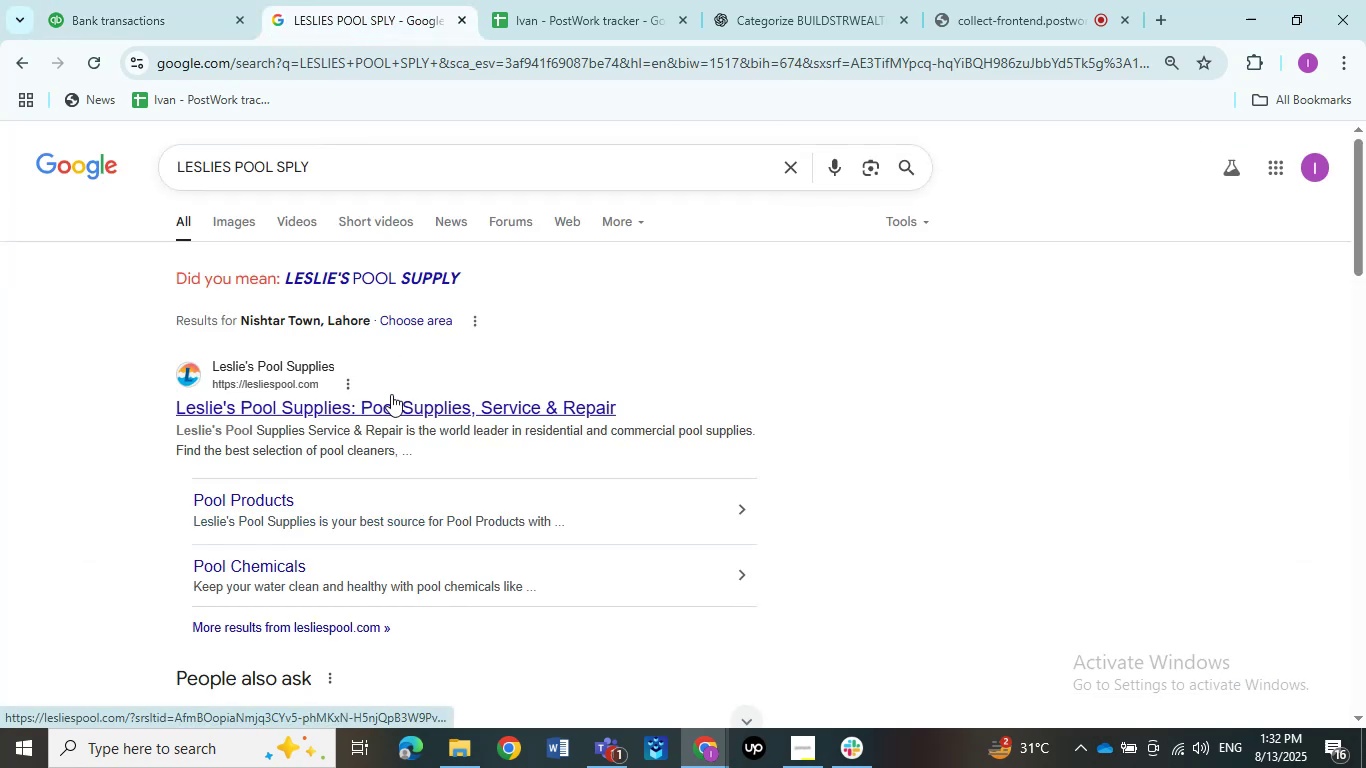 
scroll: coordinate [391, 394], scroll_direction: none, amount: 0.0
 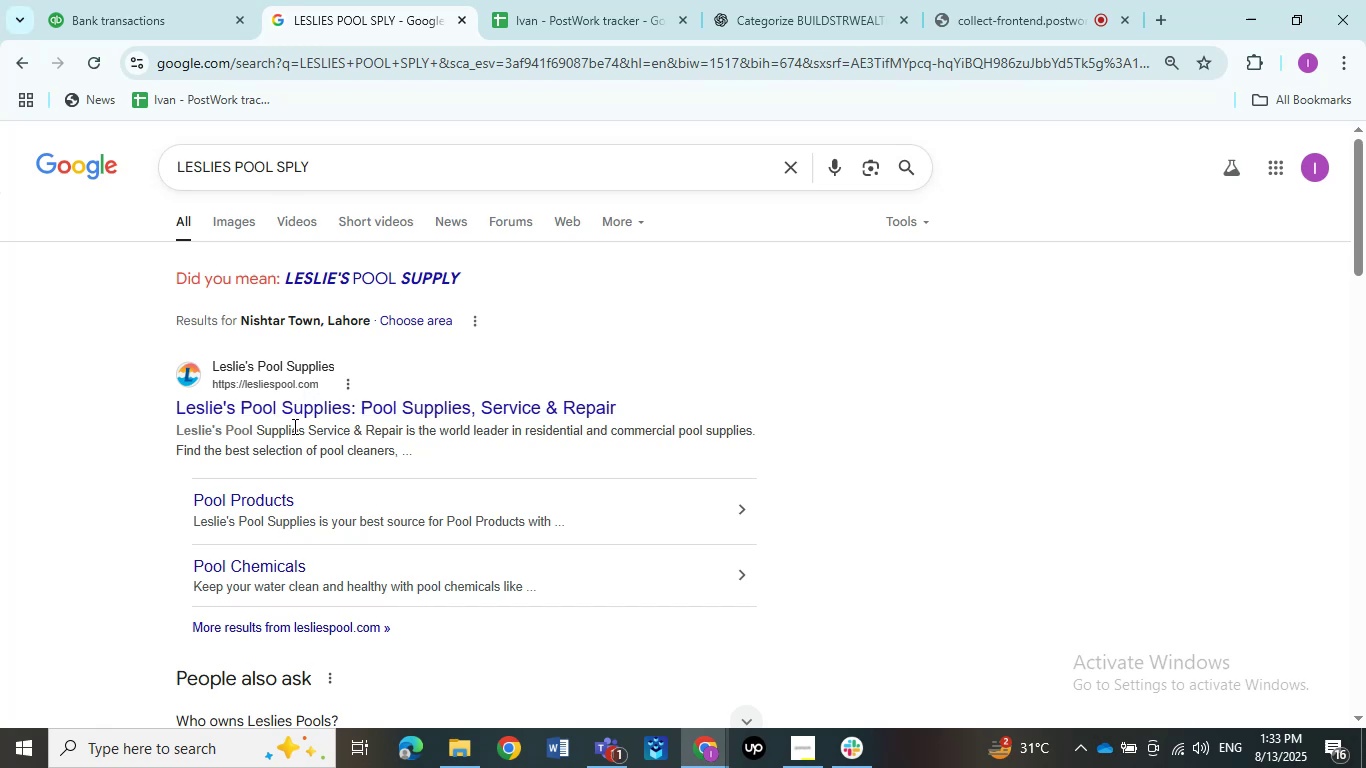 
wait(46.14)
 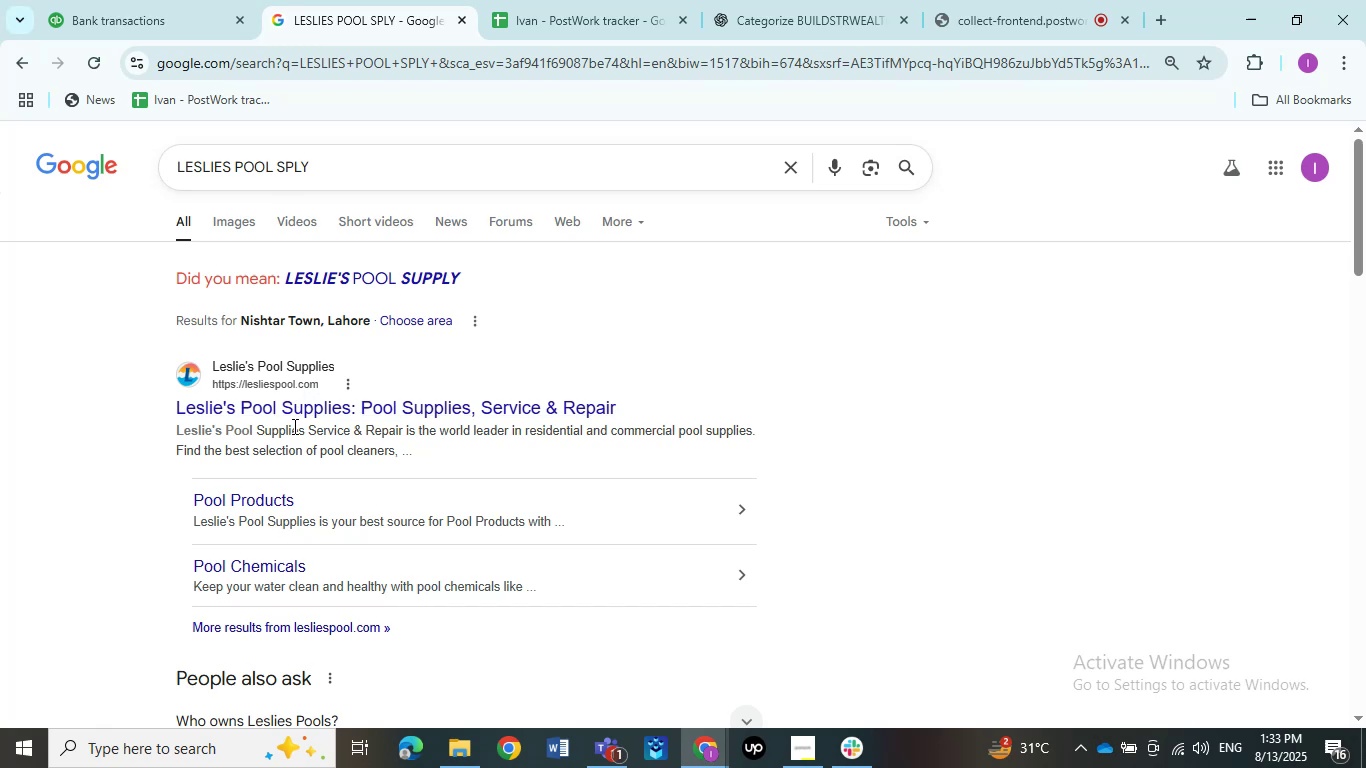 
scroll: coordinate [215, 507], scroll_direction: down, amount: 2.0
 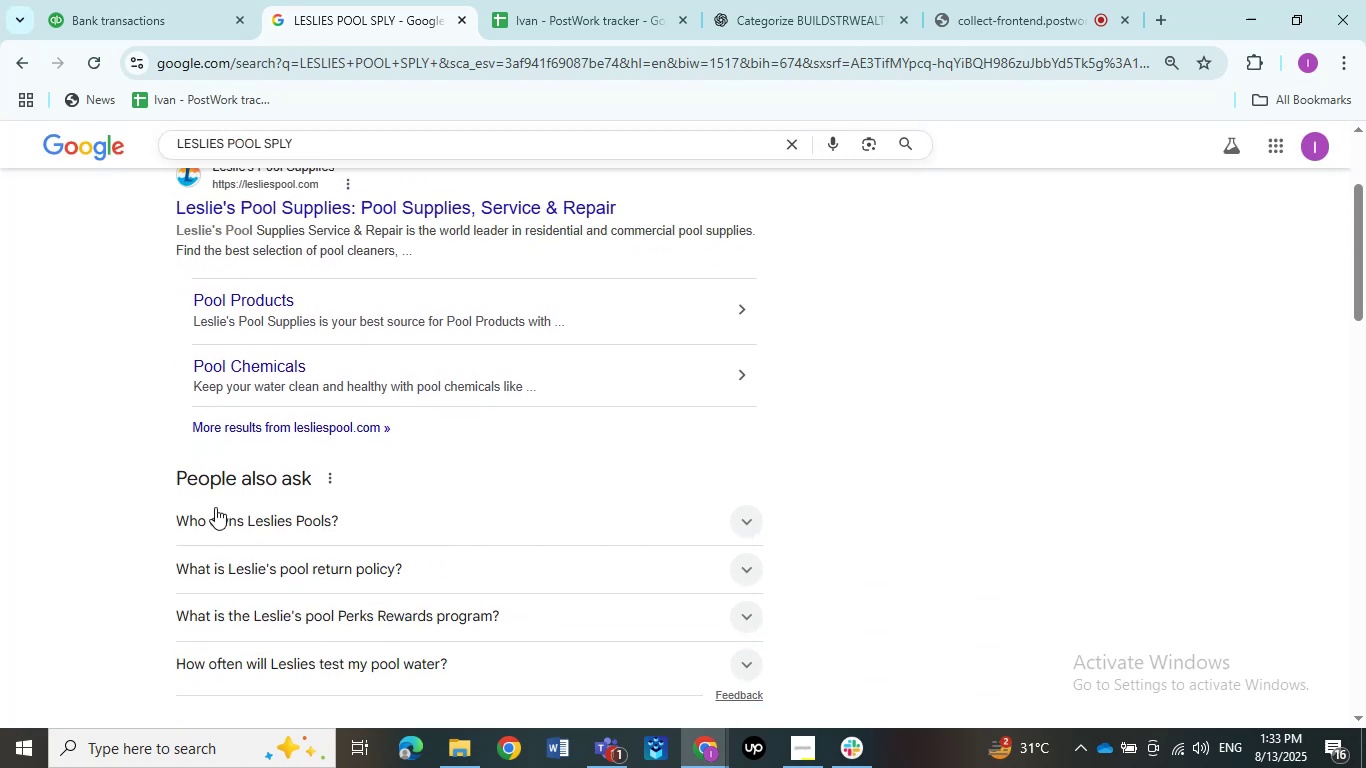 
wait(10.16)
 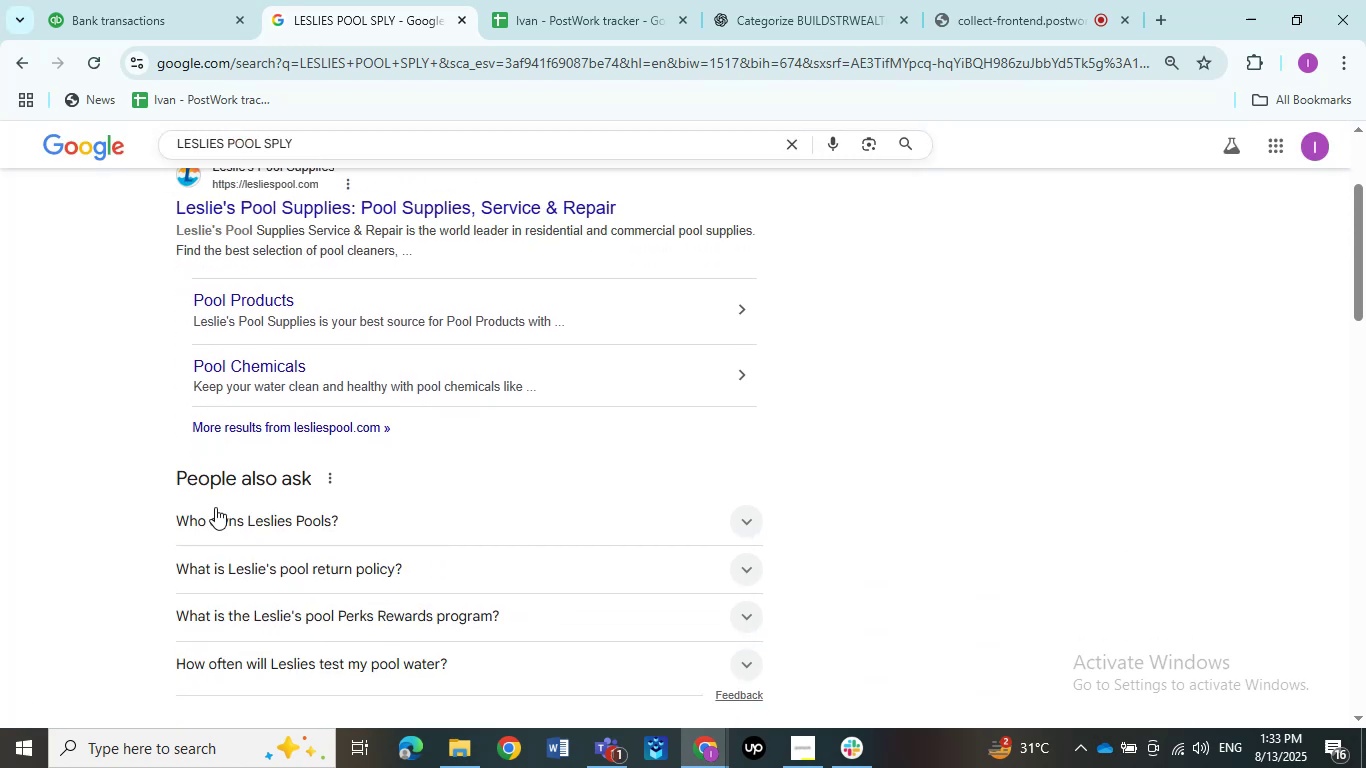 
scroll: coordinate [305, 487], scroll_direction: up, amount: 1.0
 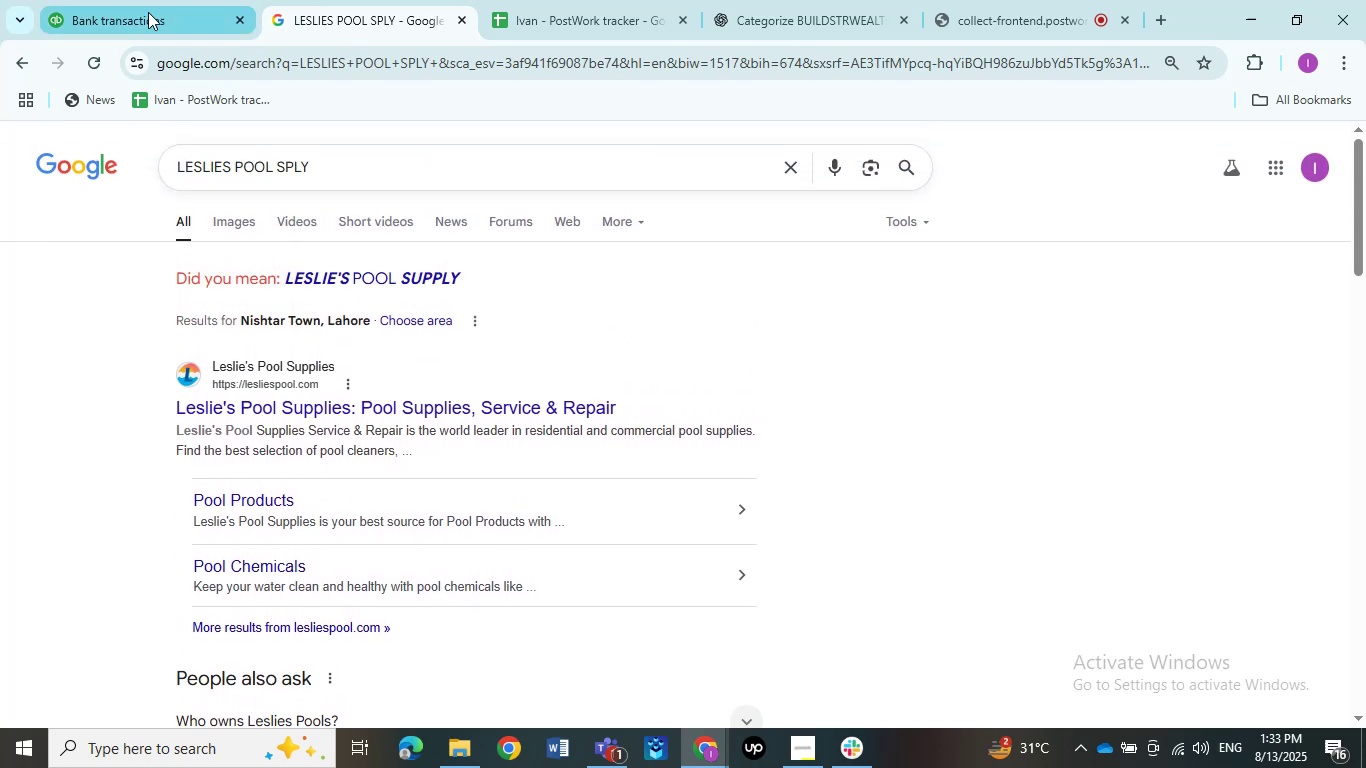 
left_click([146, 19])
 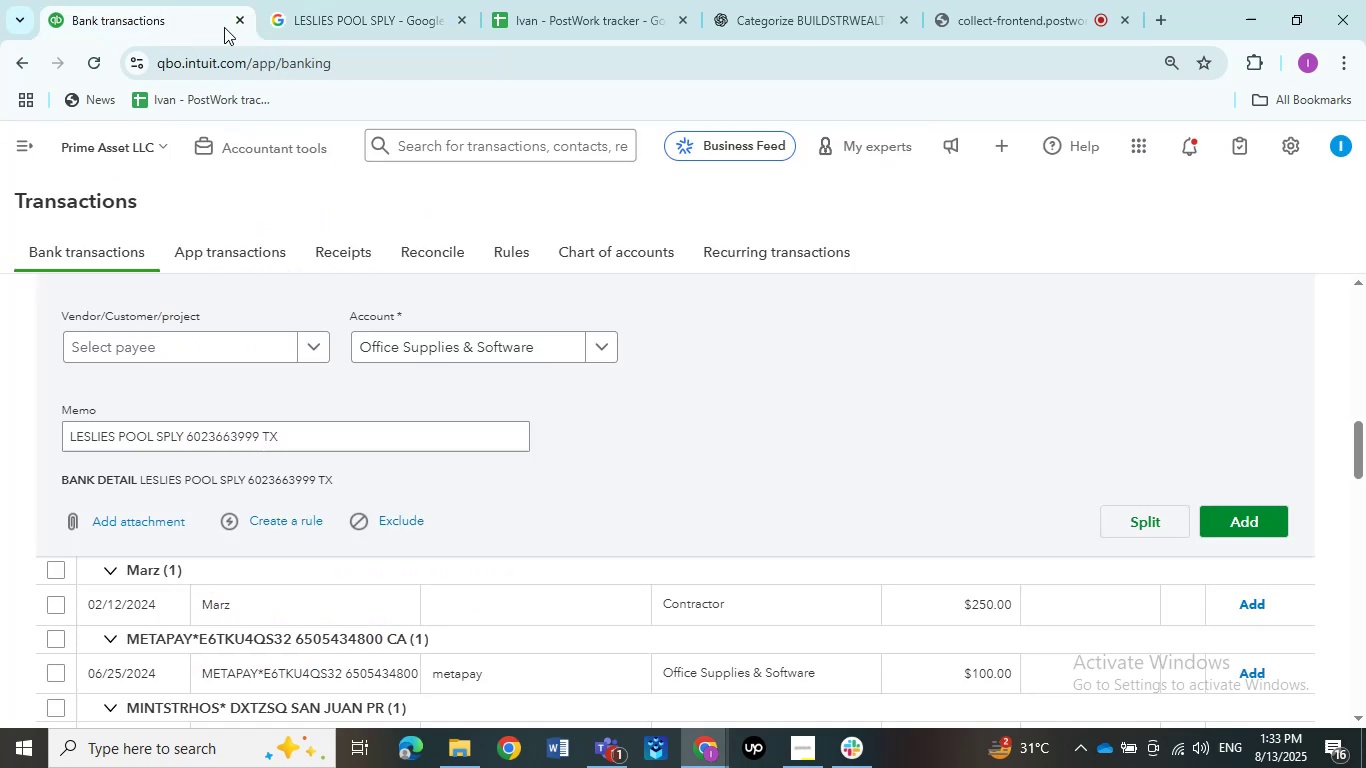 
mouse_move([348, 49])
 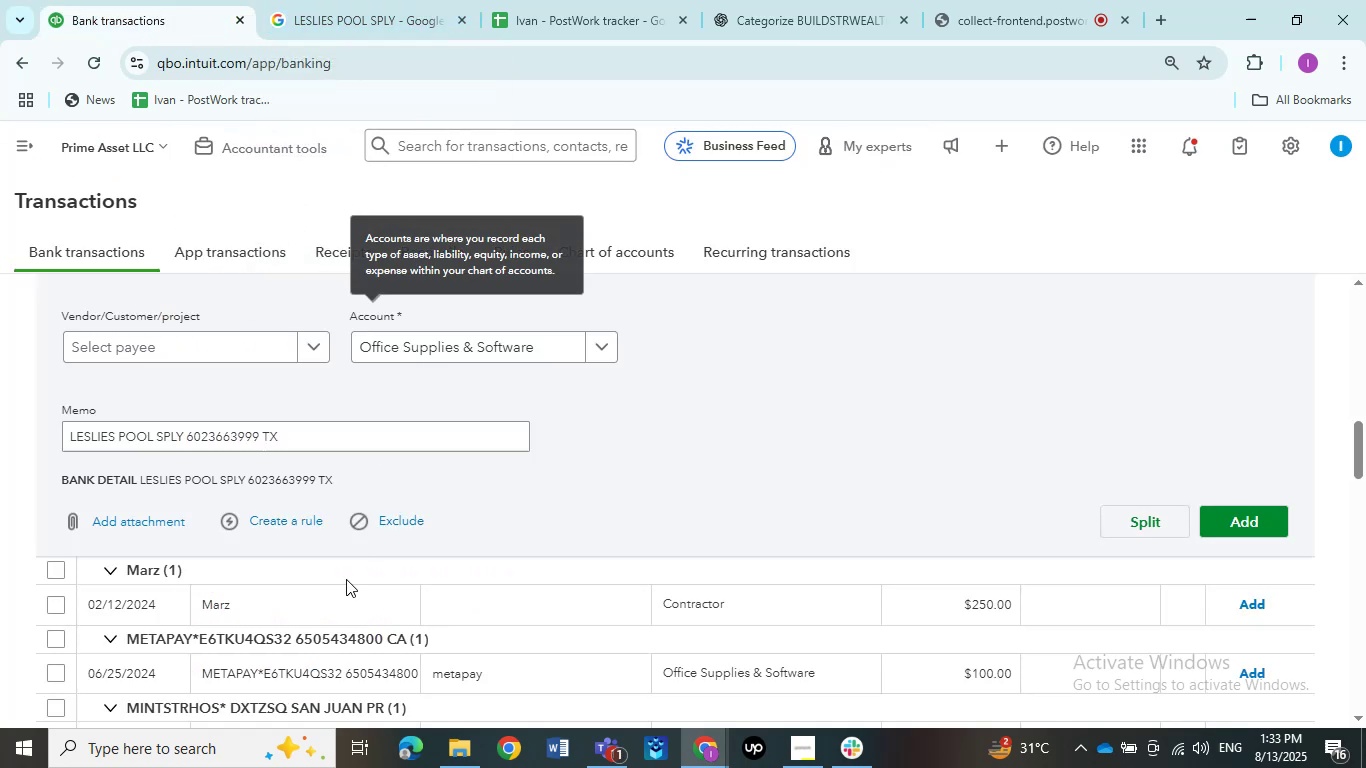 
scroll: coordinate [262, 525], scroll_direction: down, amount: 13.0
 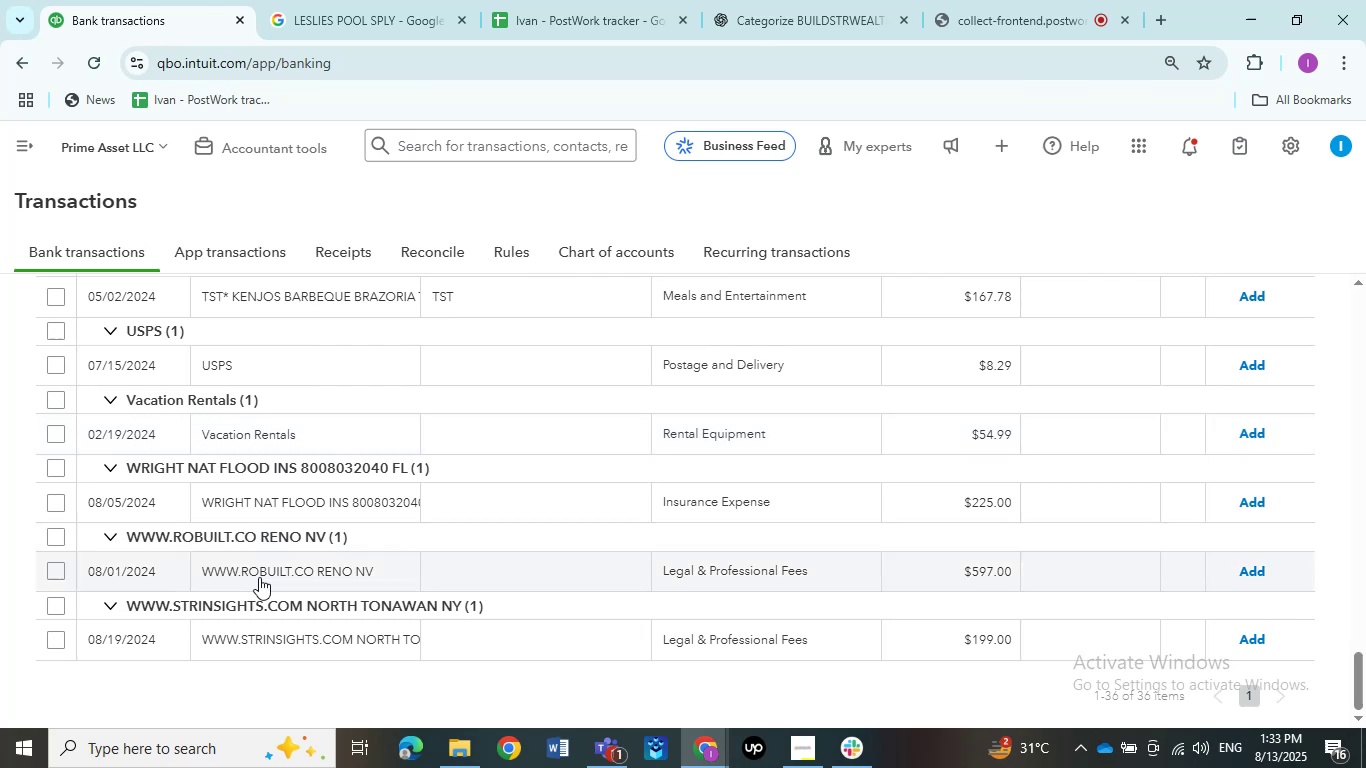 
scroll: coordinate [273, 420], scroll_direction: up, amount: 22.0
 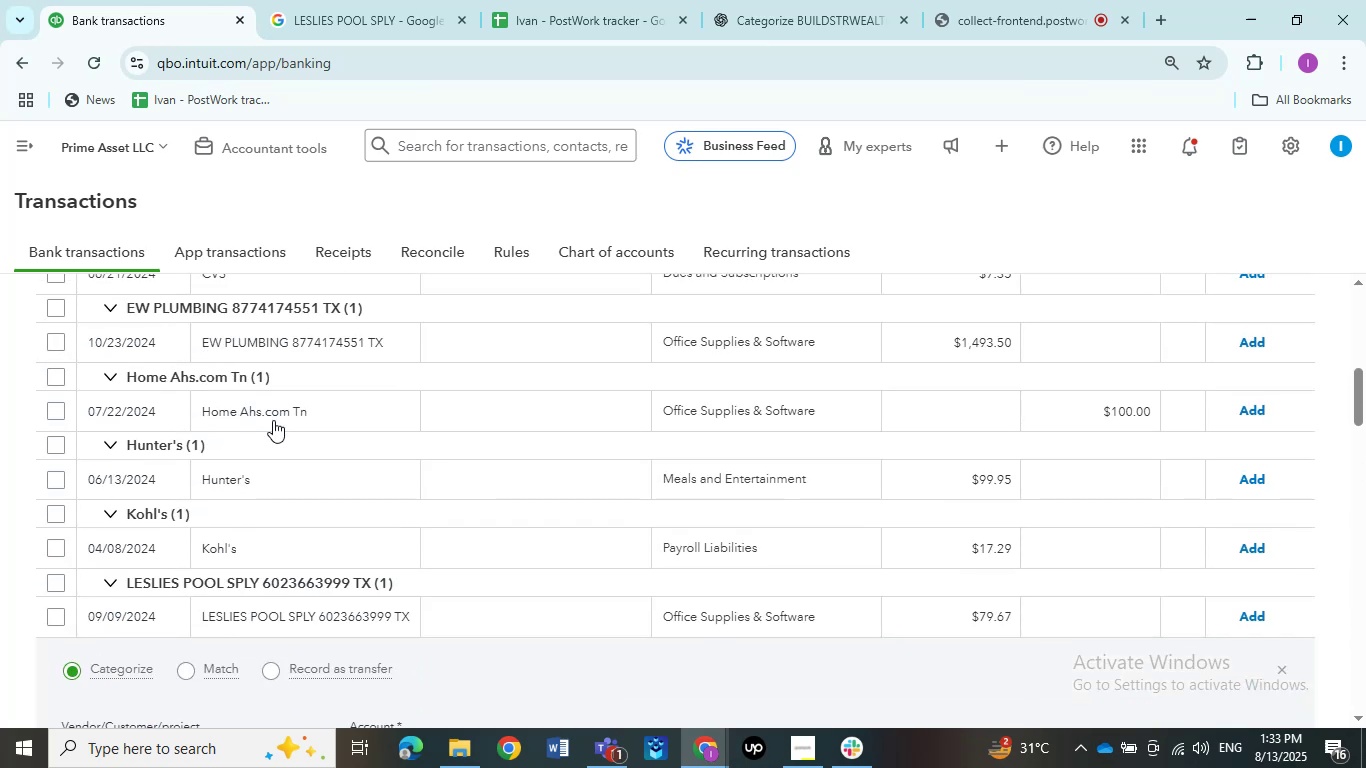 
scroll: coordinate [273, 420], scroll_direction: down, amount: 4.0
 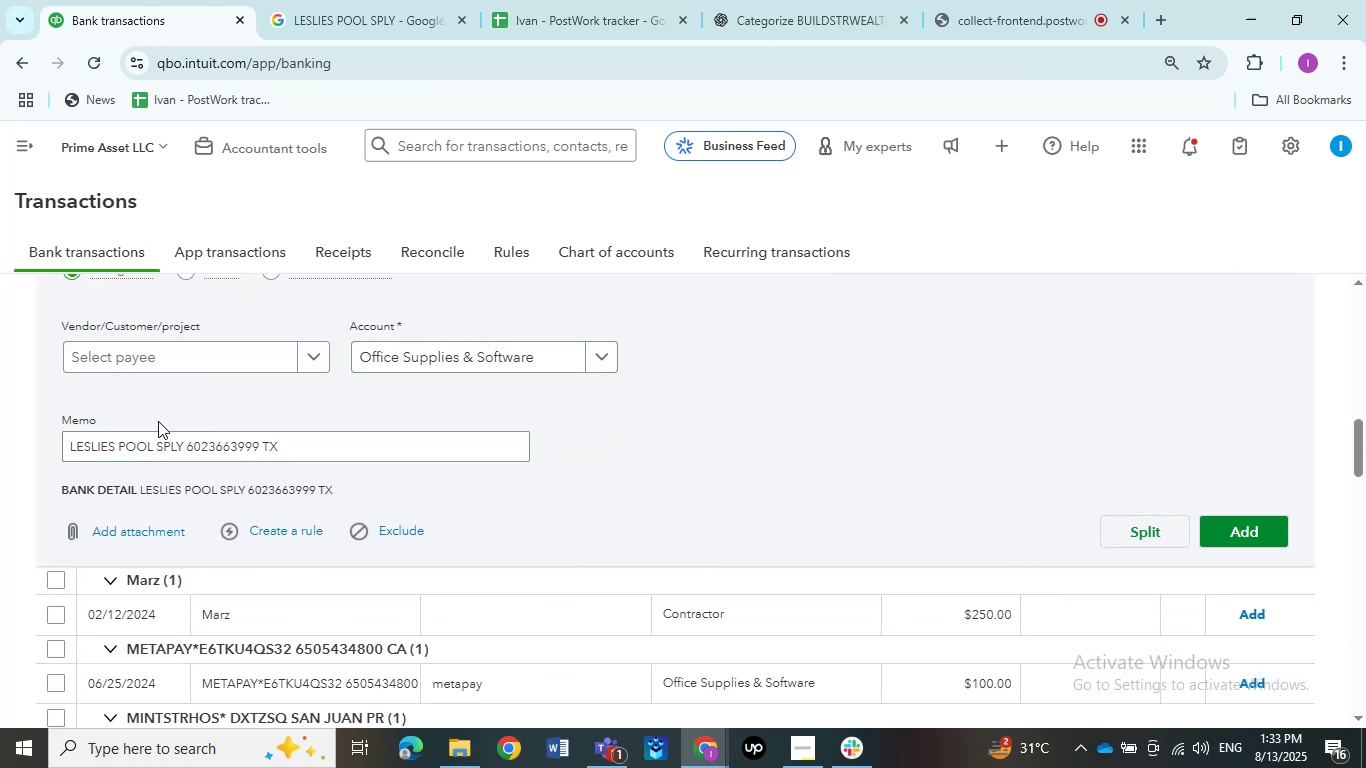 
wait(5.57)
 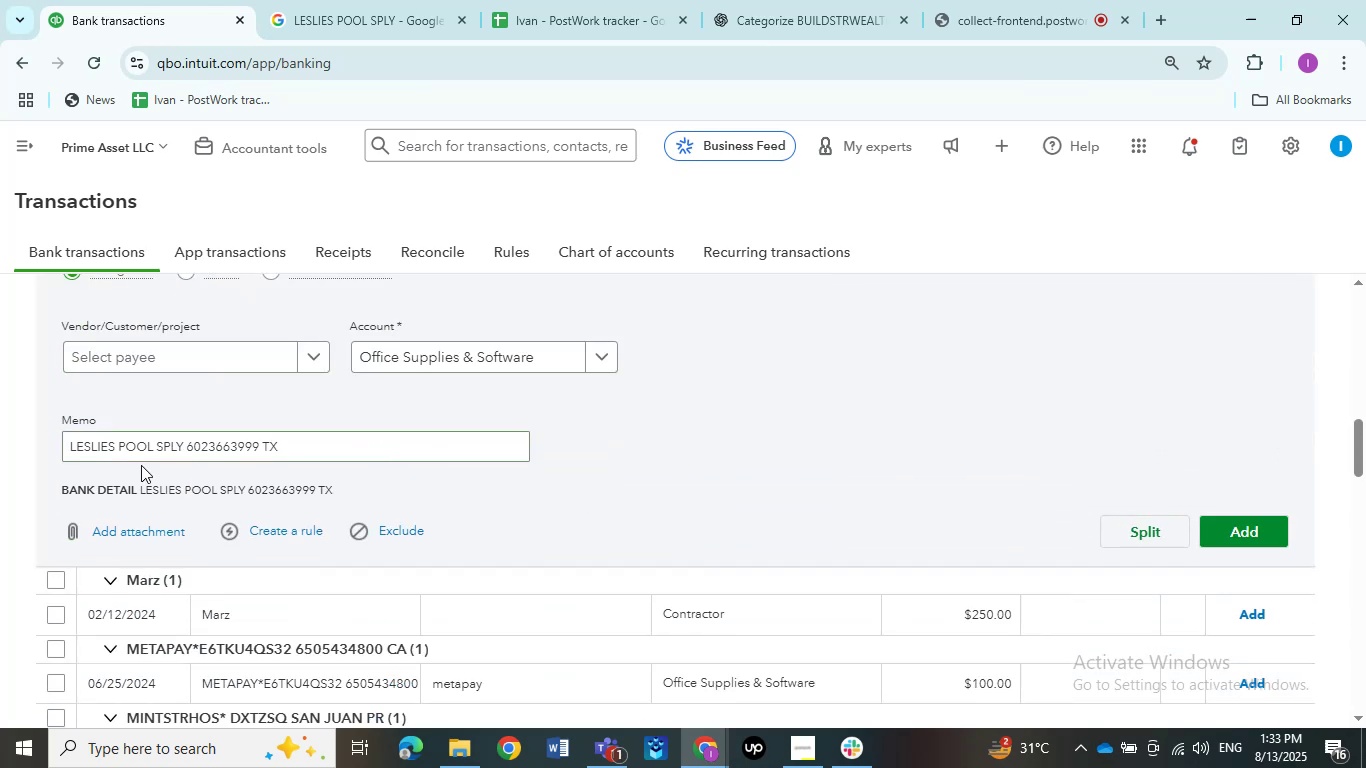 
left_click_drag(start_coordinate=[184, 448], to_coordinate=[45, 448])
 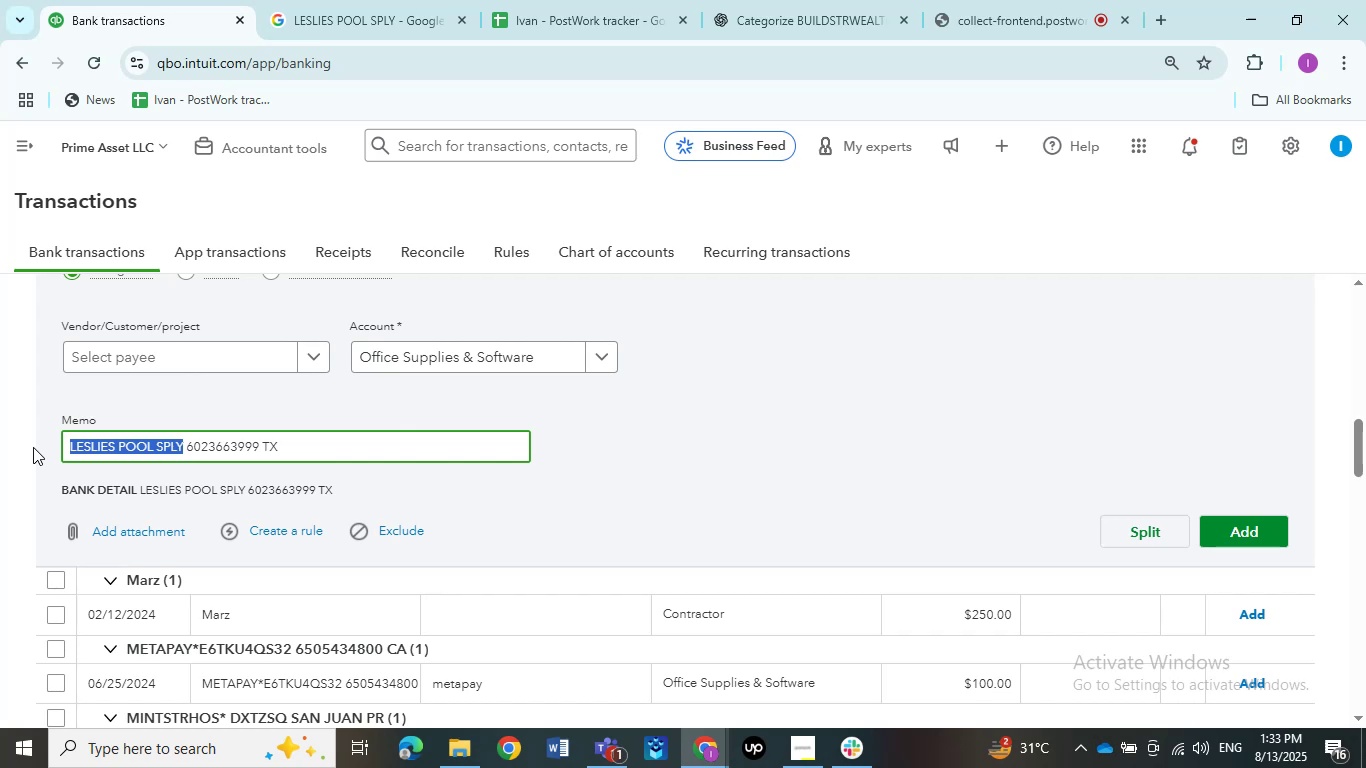 
key(Control+C)
 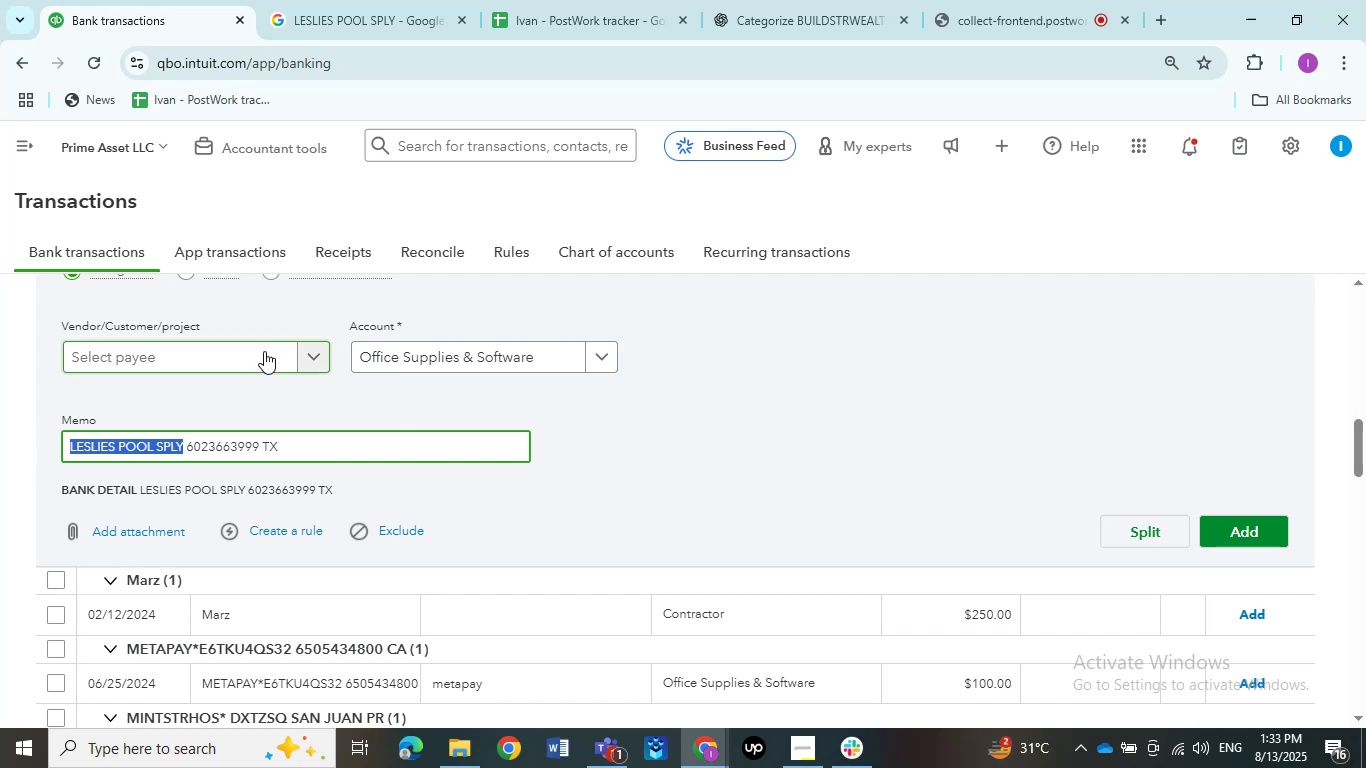 
left_click([316, 355])
 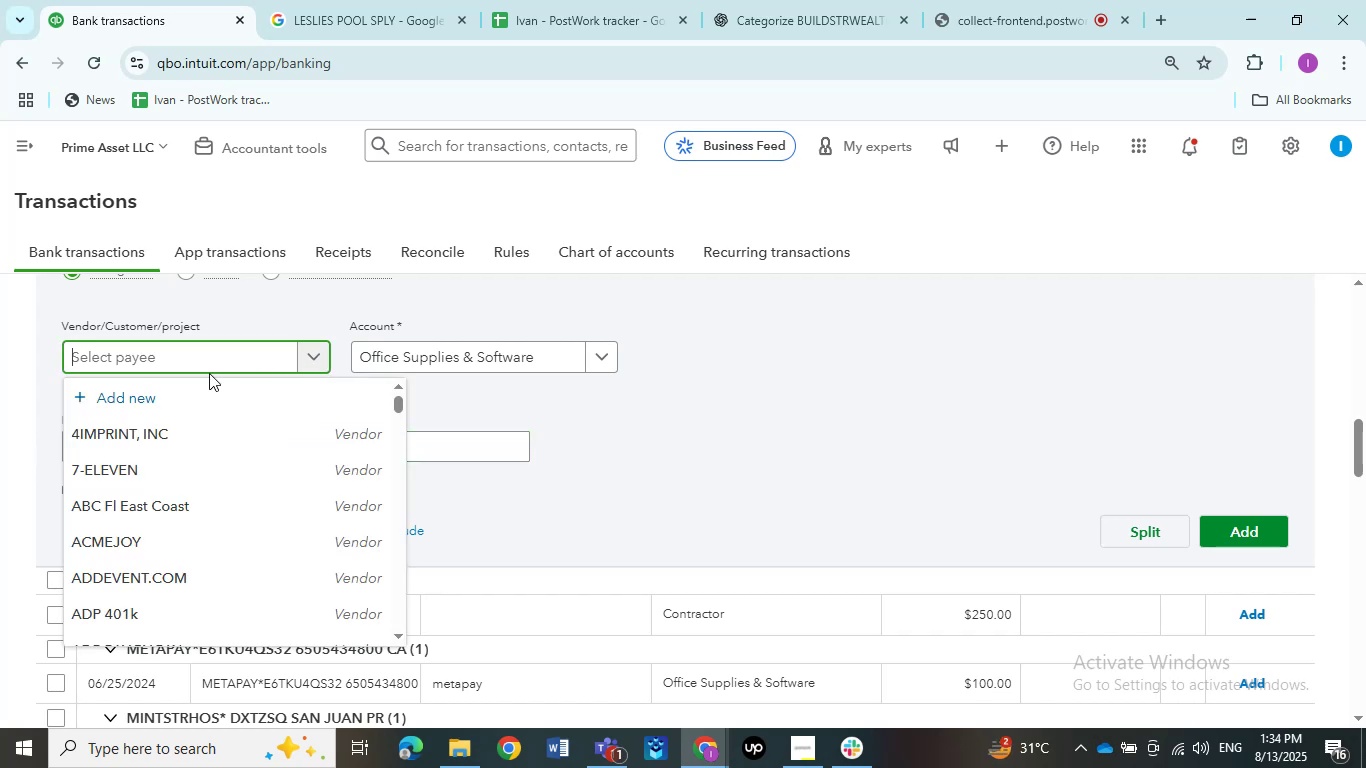 
key(Control+V)
 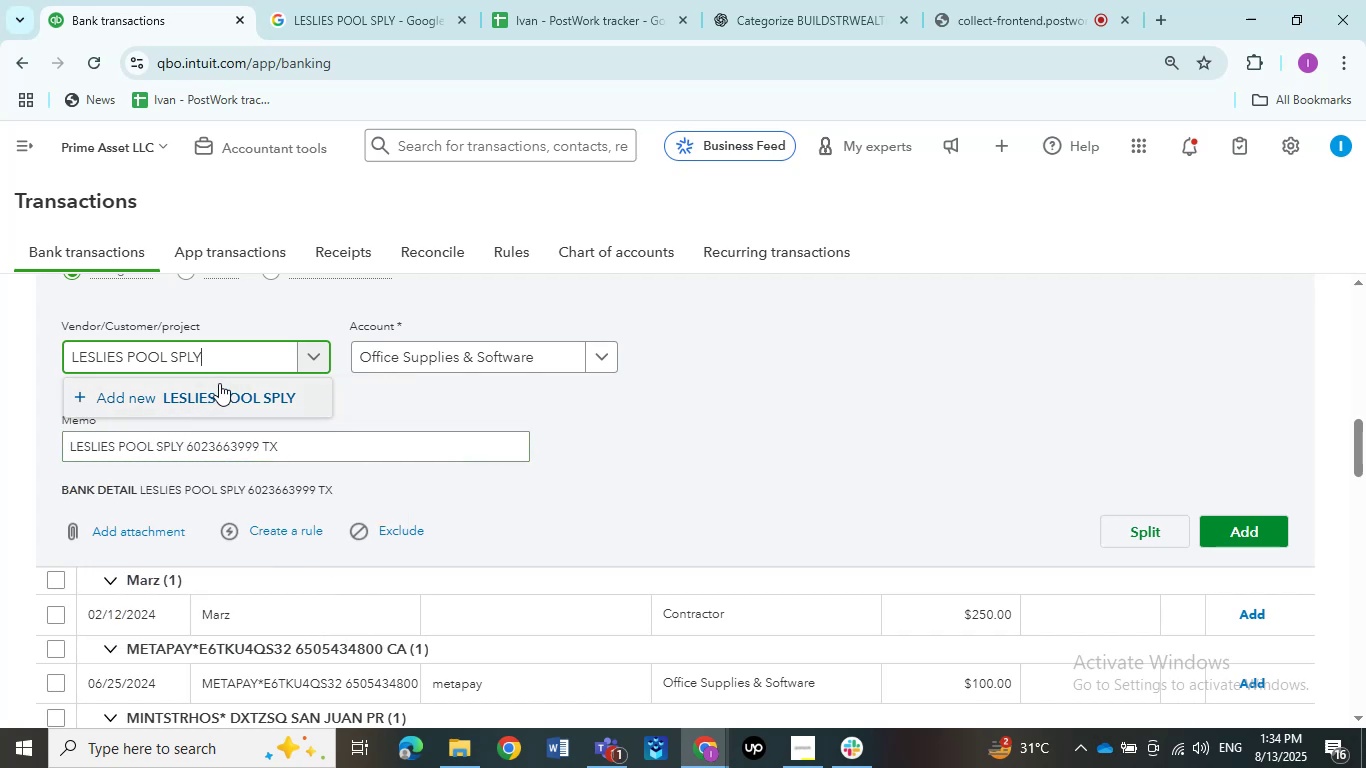 
wait(6.0)
 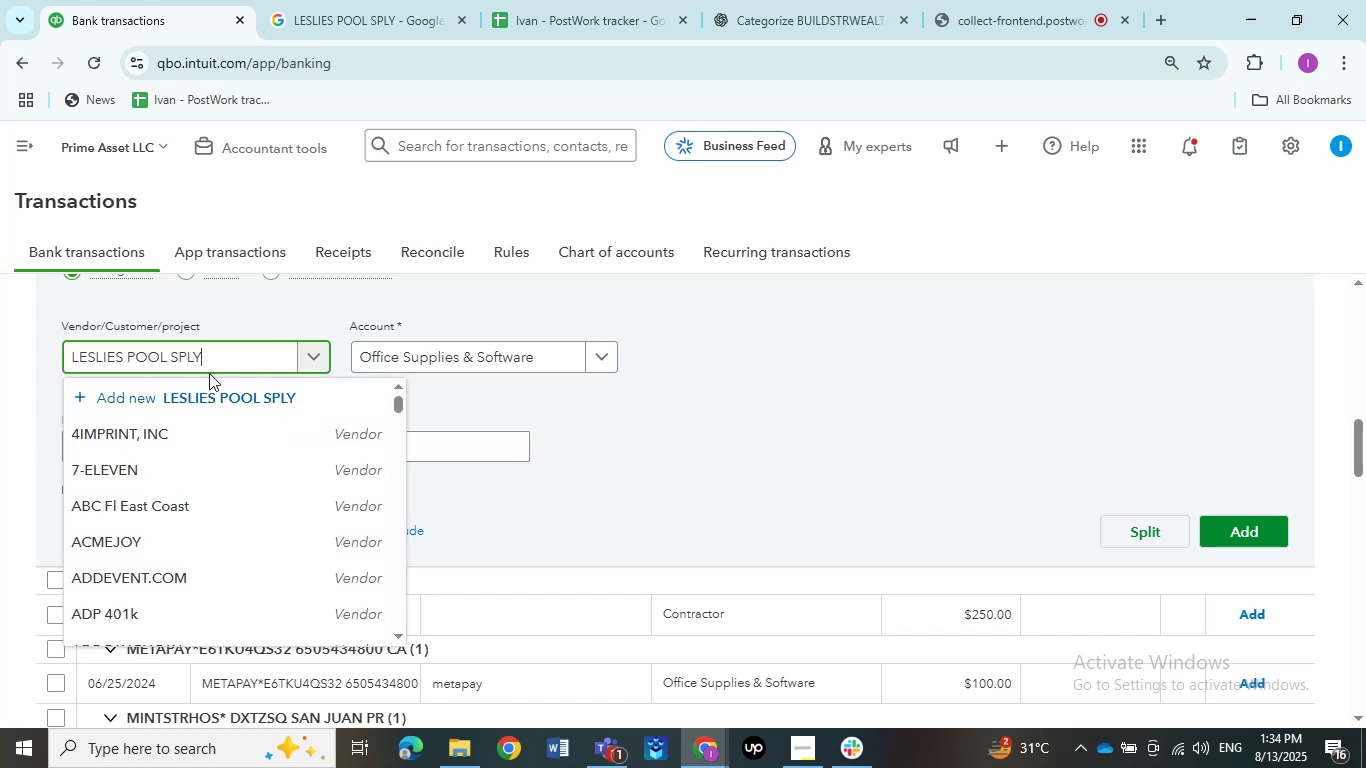 
key(Backspace)
 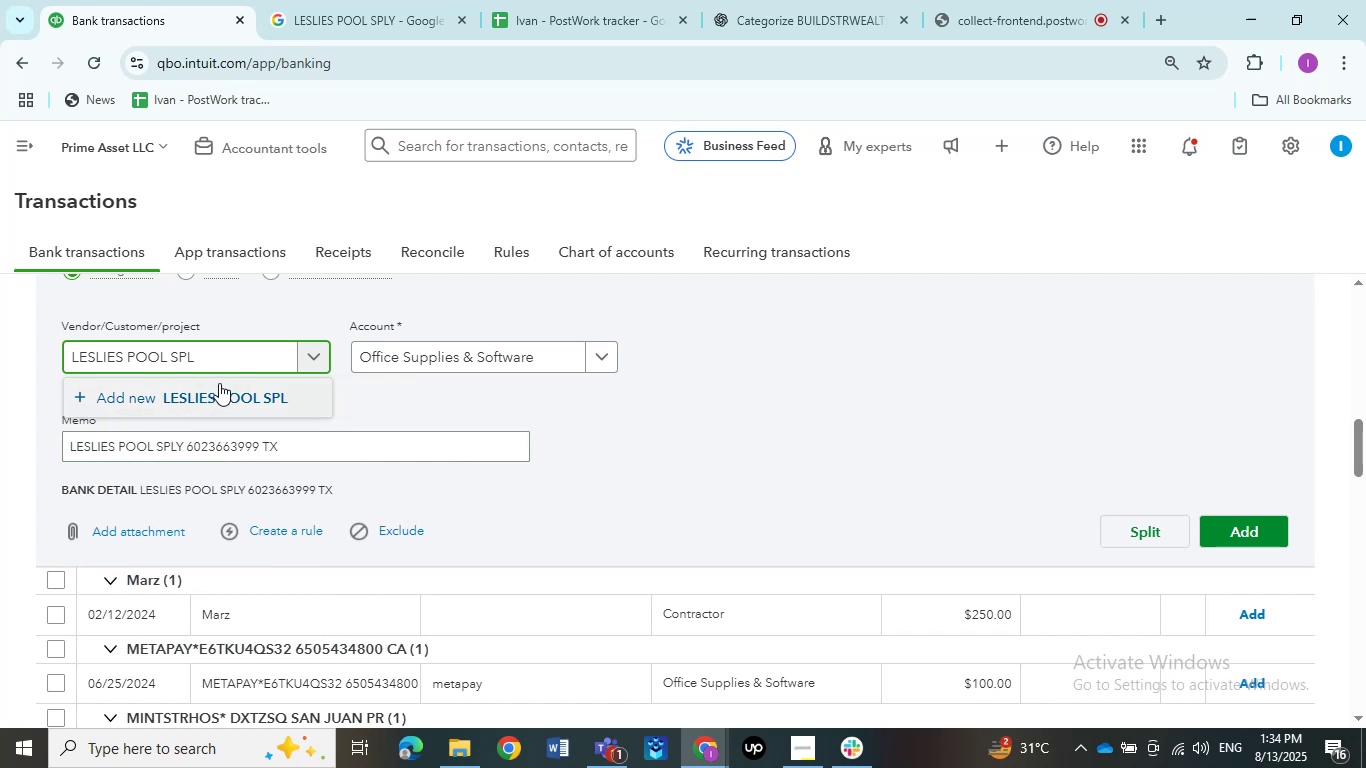 
key(Backspace)
 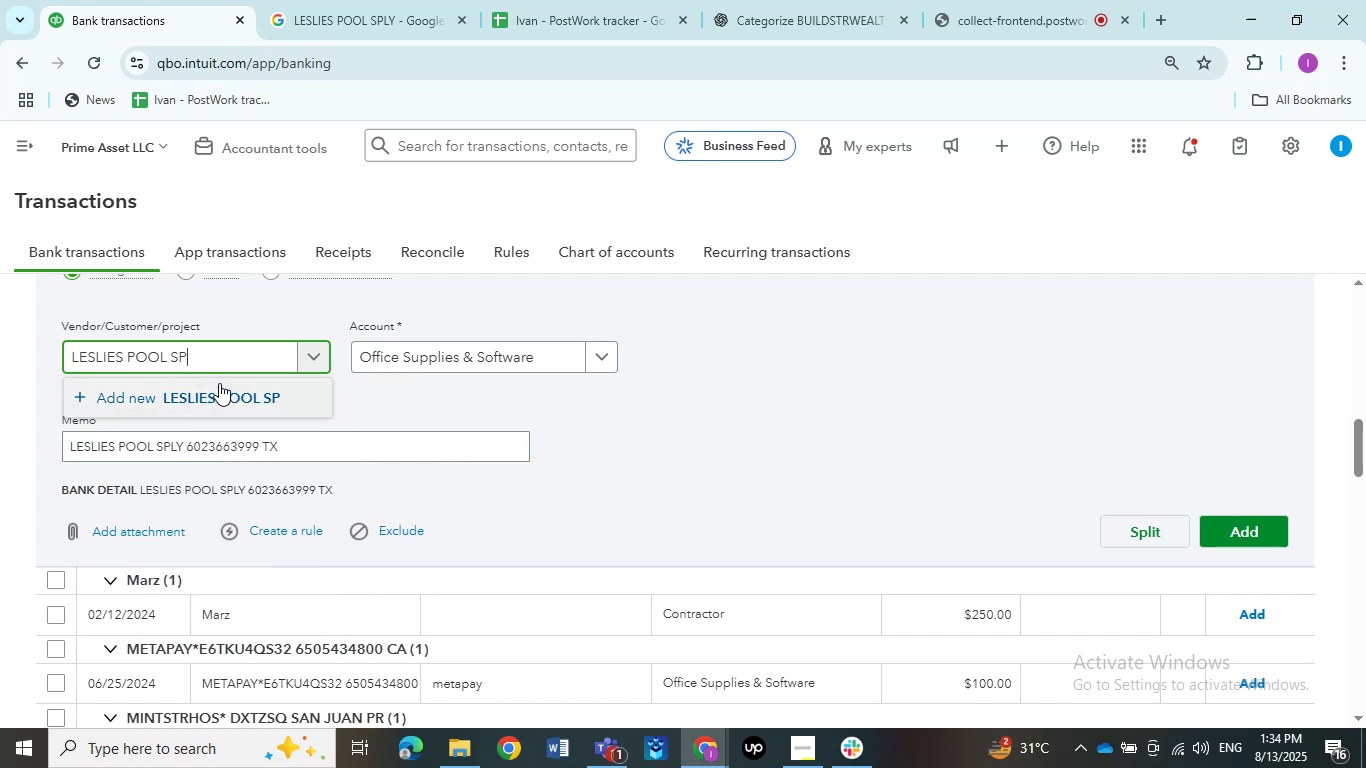 
key(Backspace)
 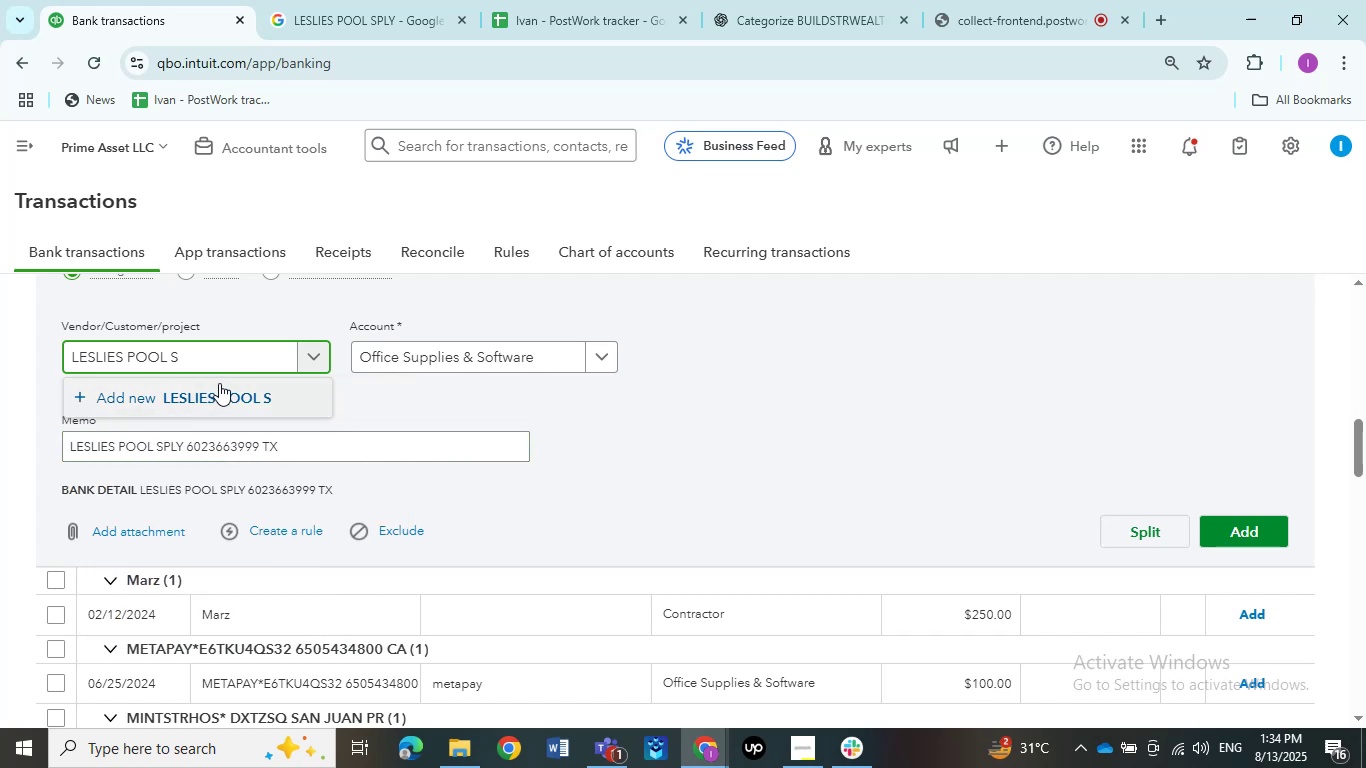 
key(Backspace)
 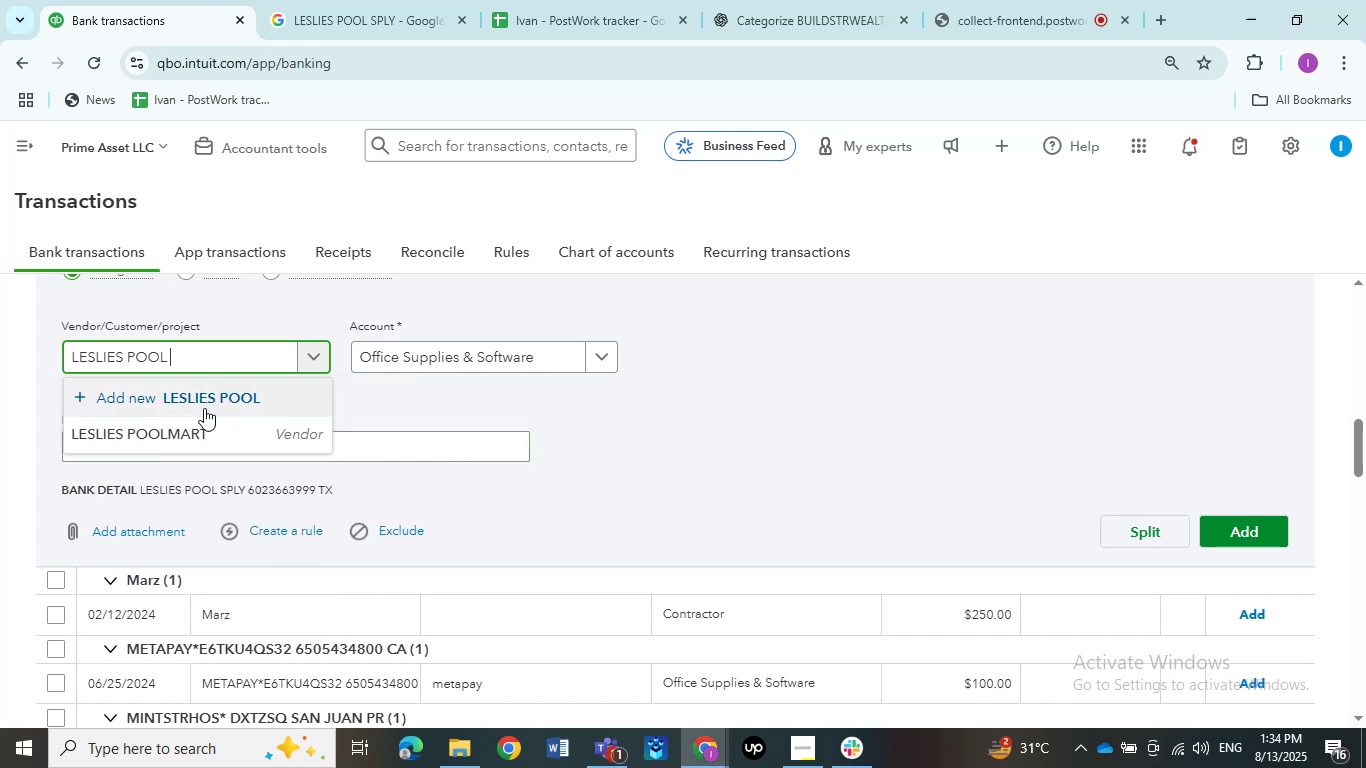 
left_click([177, 432])
 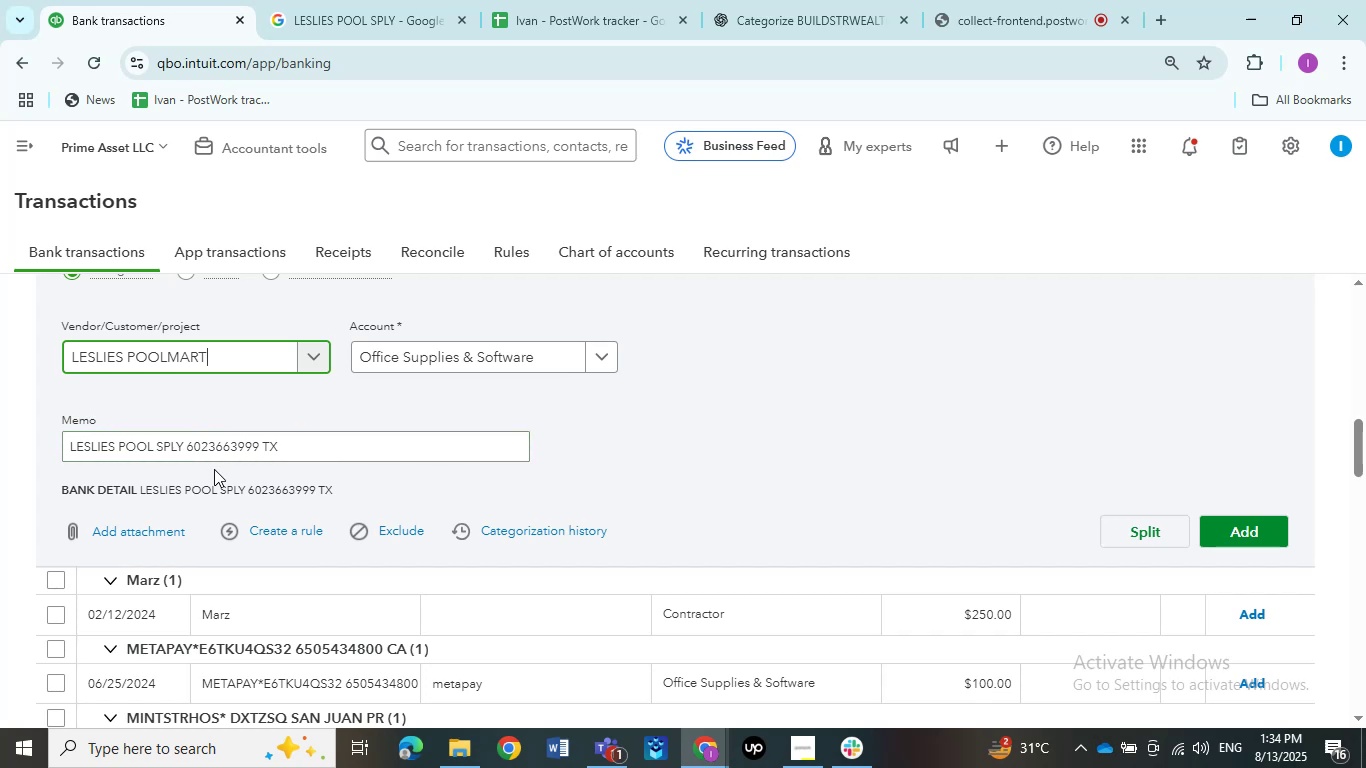 
wait(11.1)
 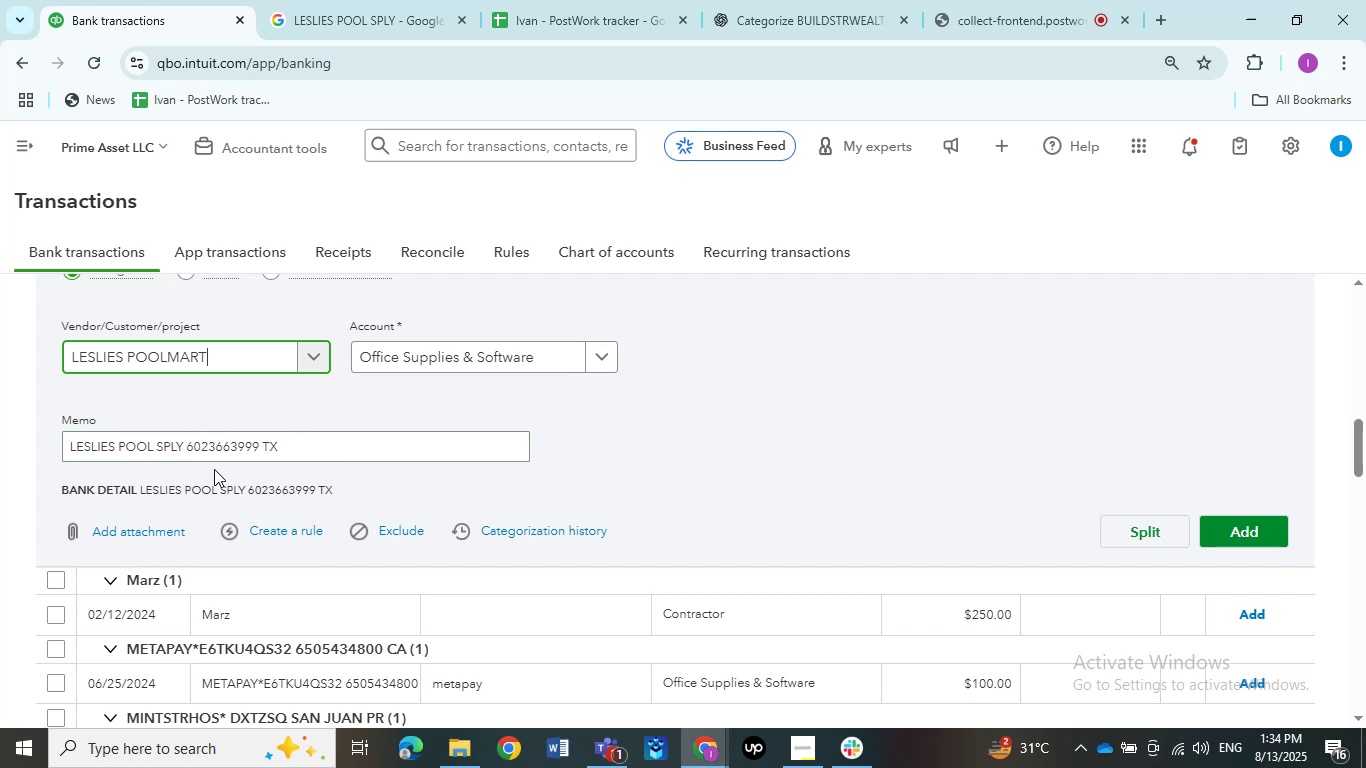 
key(Backspace)
 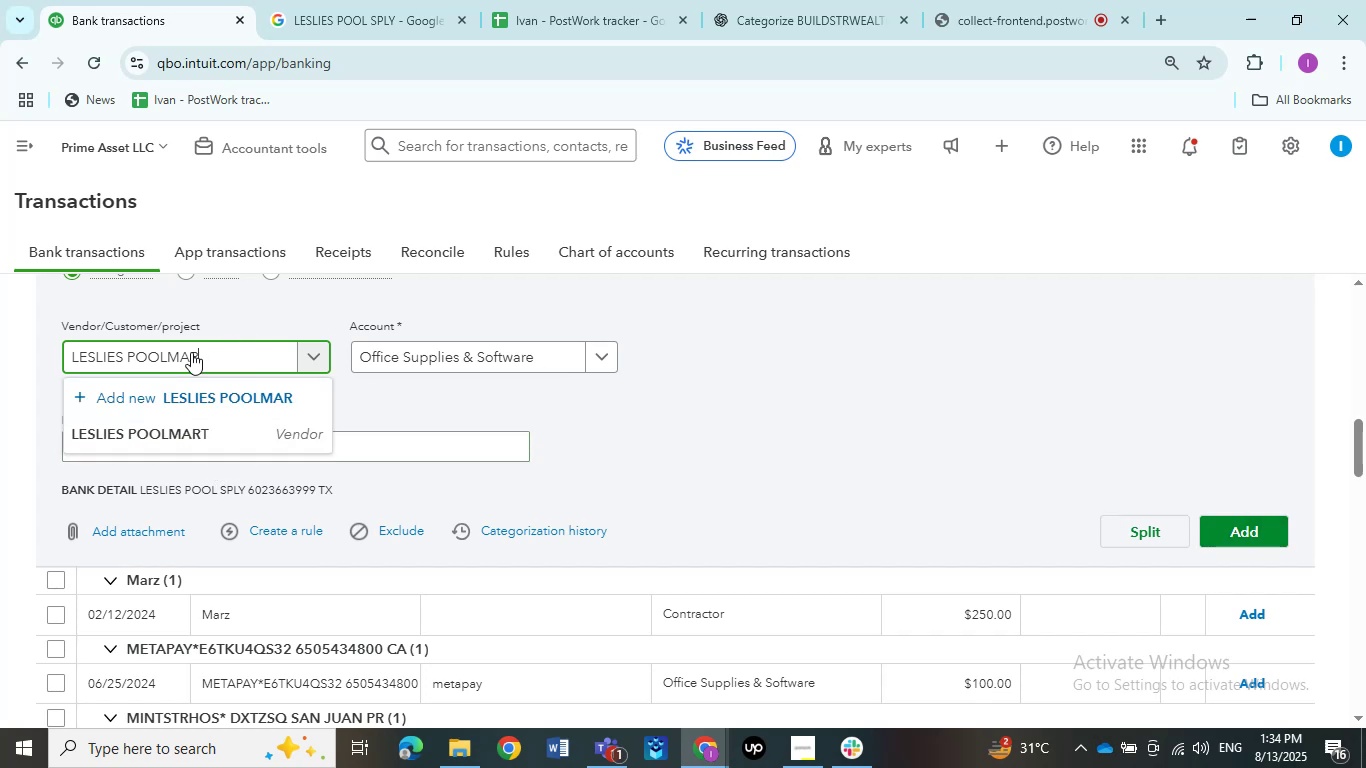 
key(Backspace)
 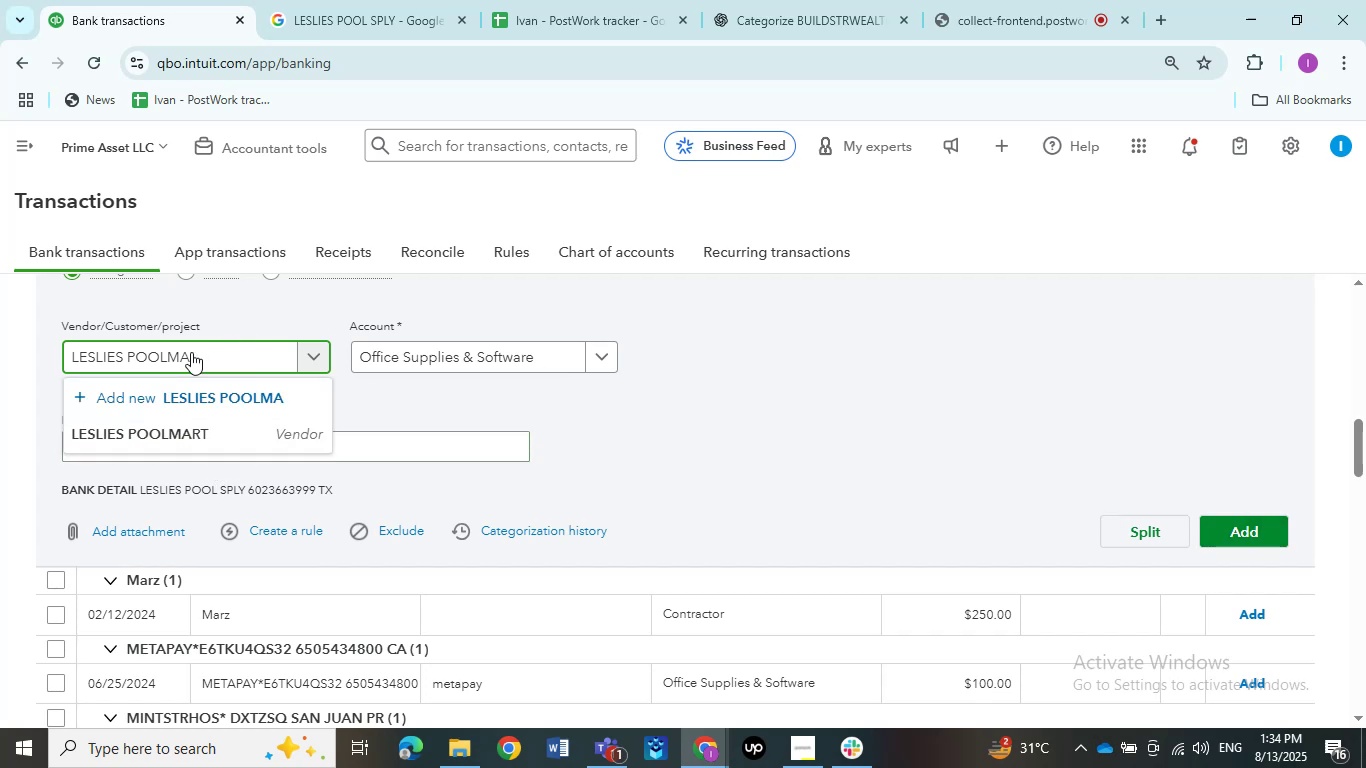 
key(Backspace)
 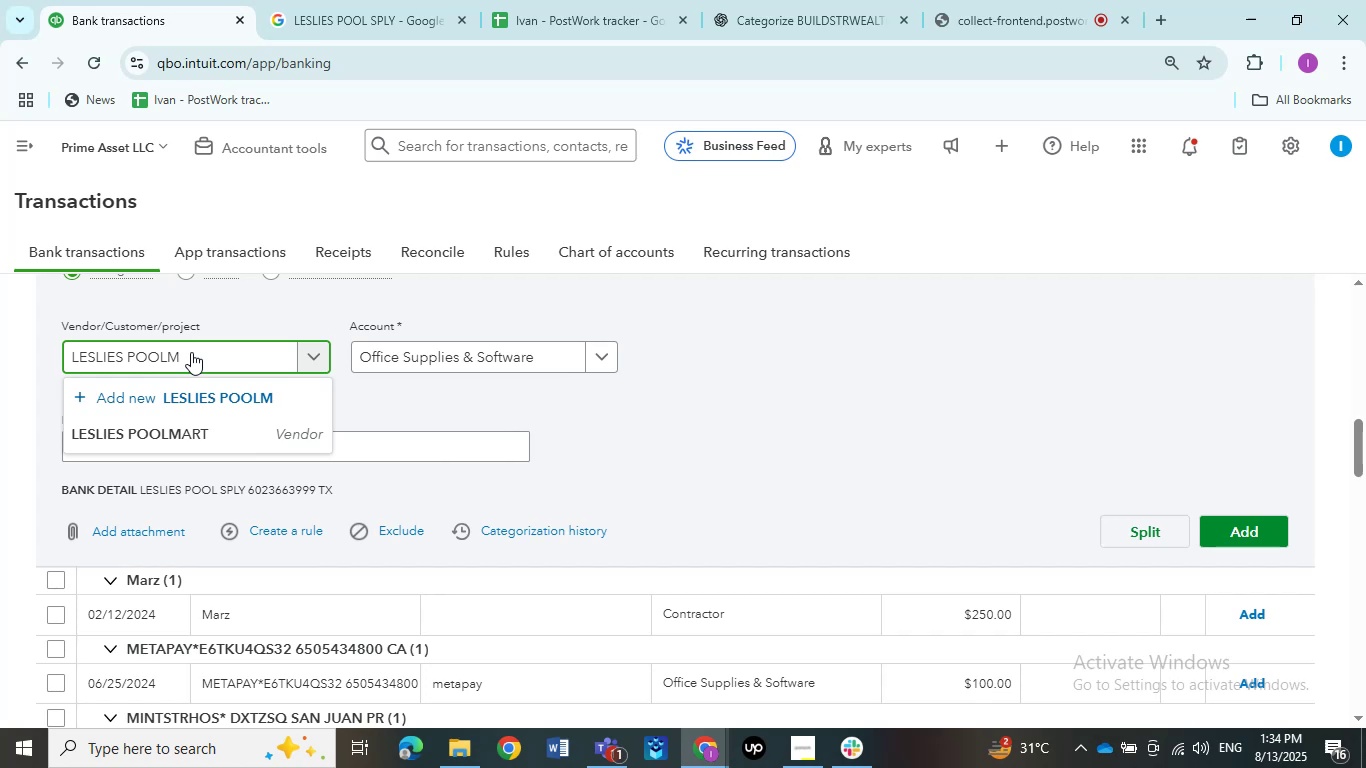 
key(Backspace)
 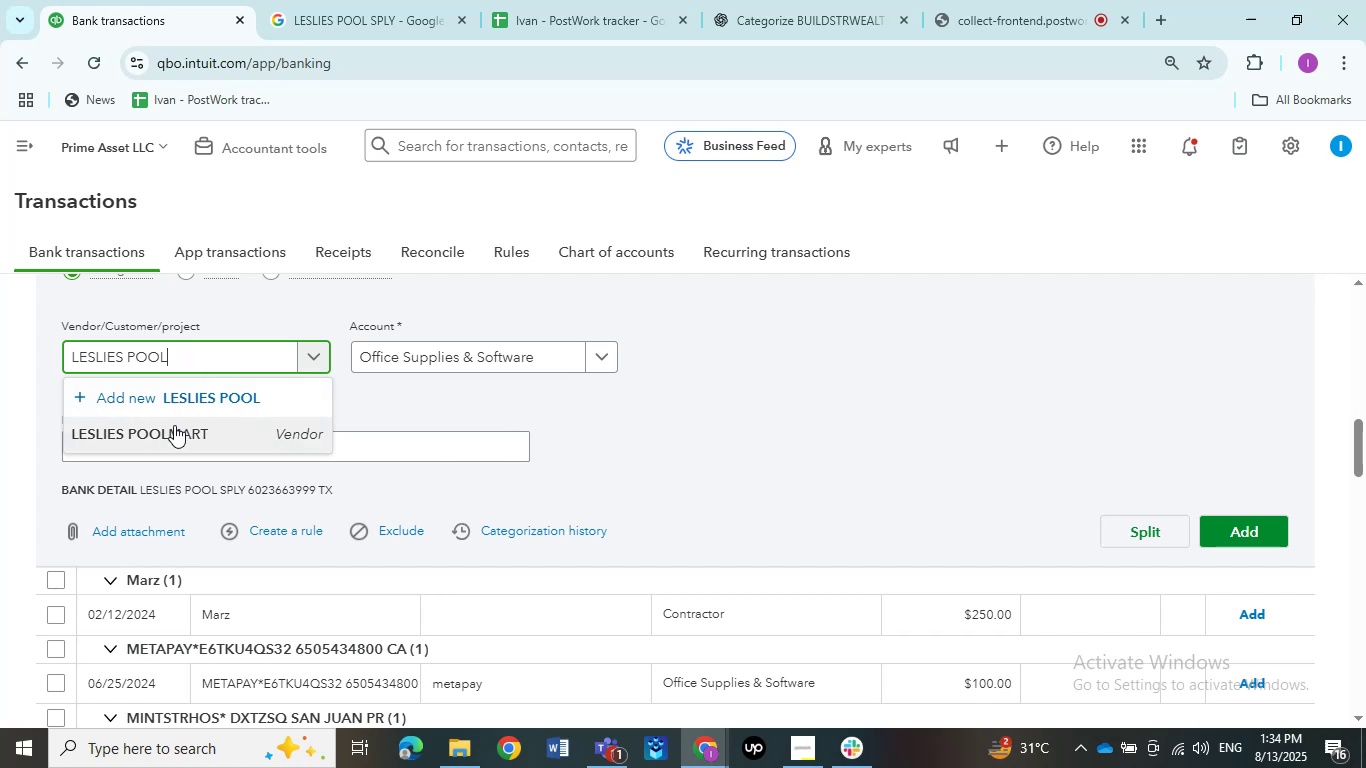 
left_click([202, 397])
 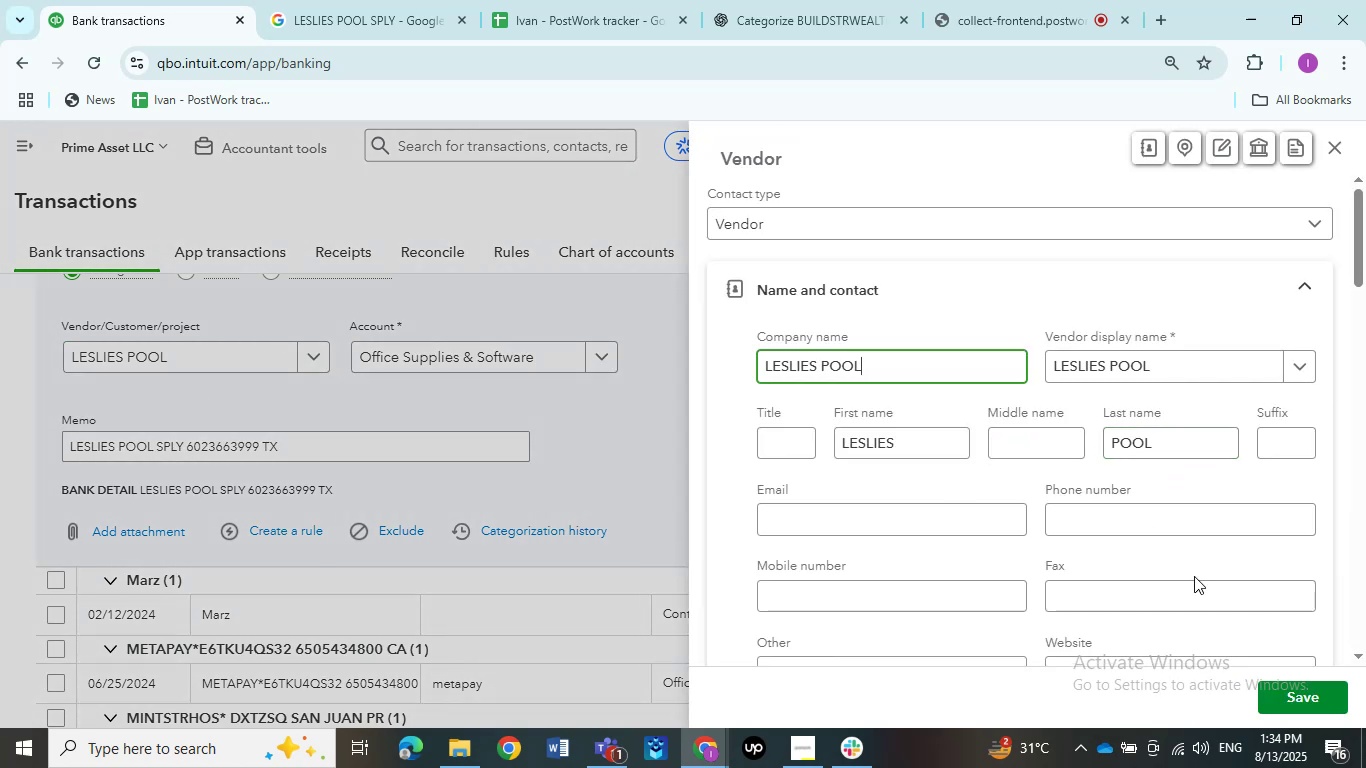 
left_click([1296, 692])
 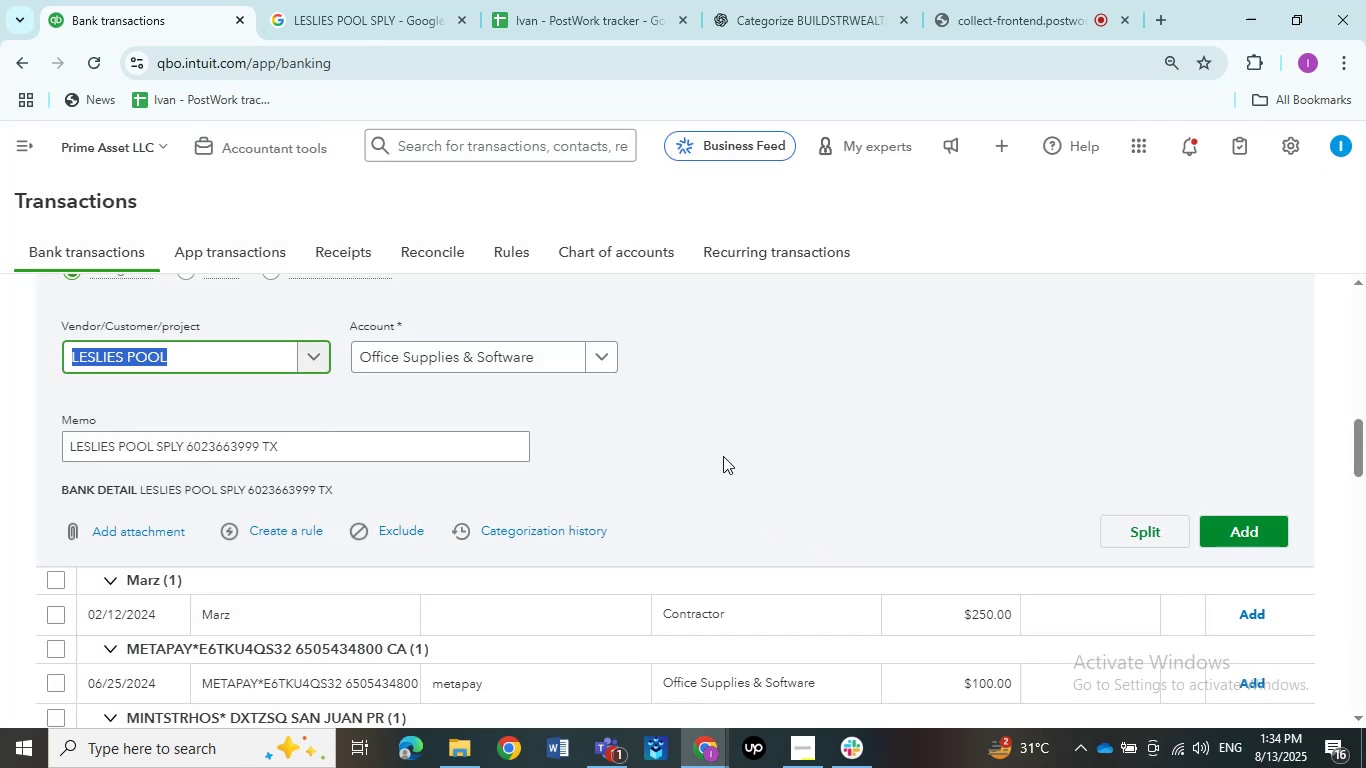 
left_click([1218, 532])
 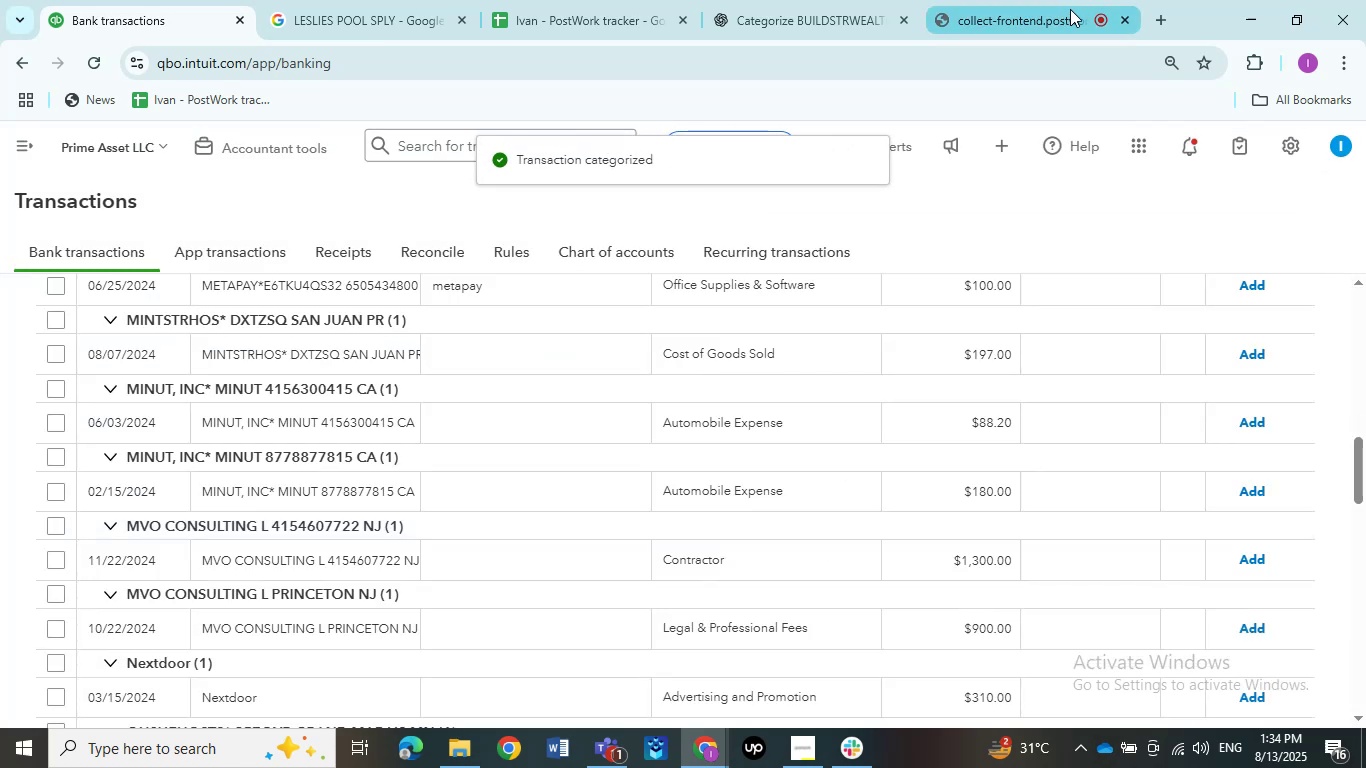 
left_click([1058, 13])
 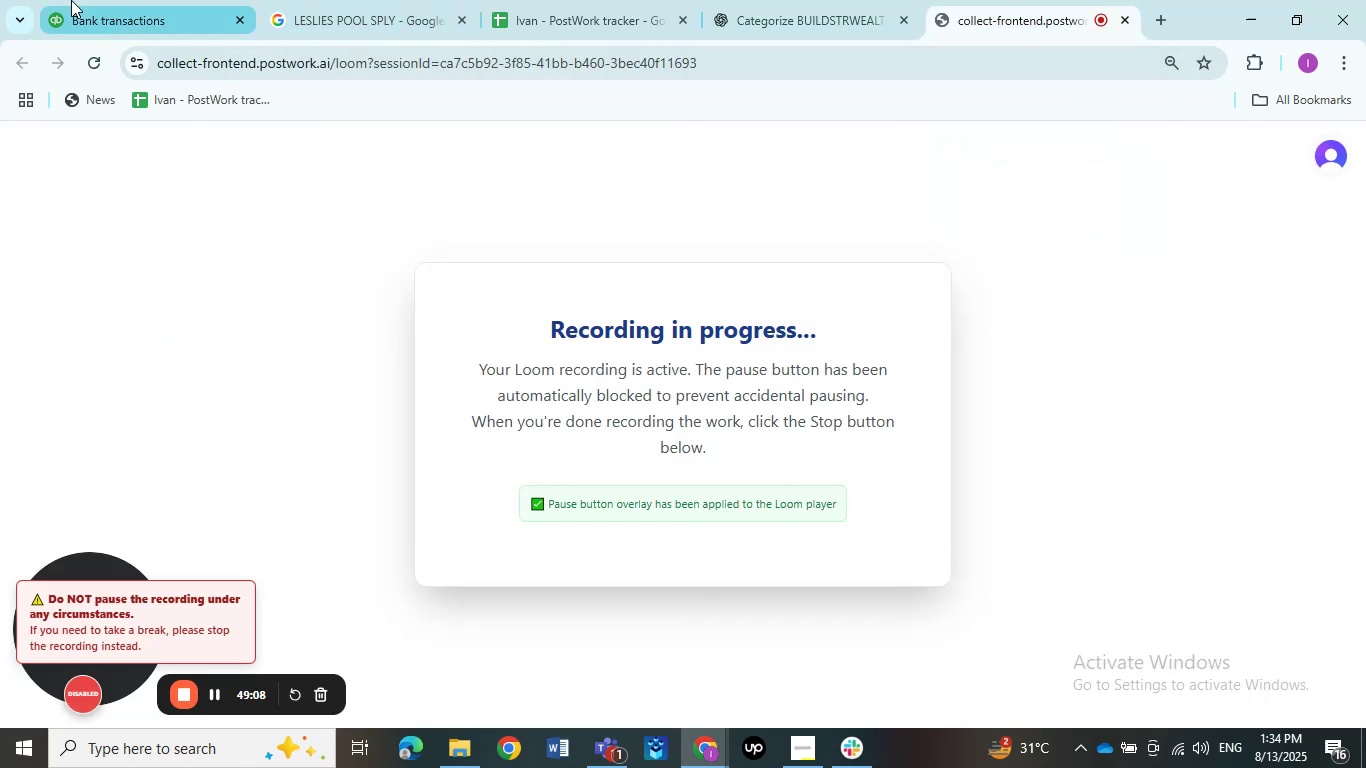 
left_click([89, 20])
 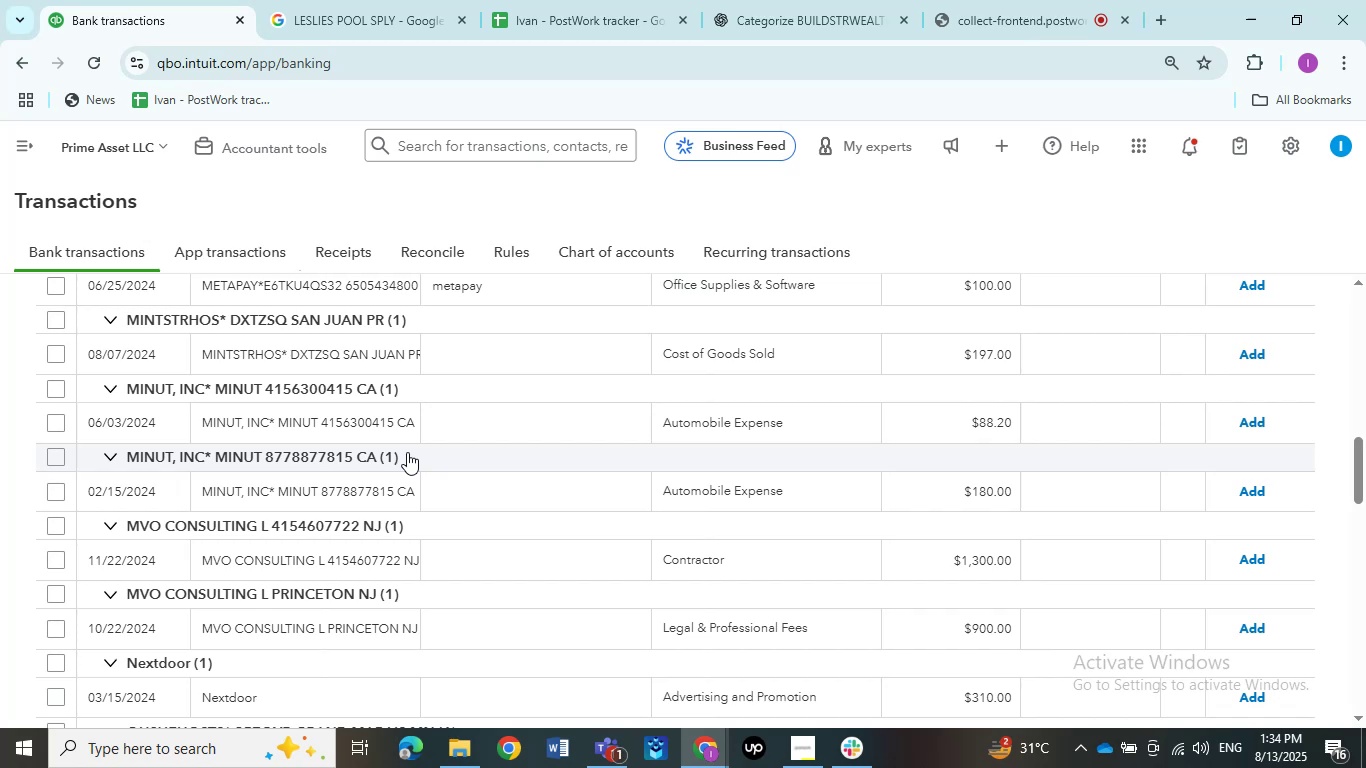 
scroll: coordinate [407, 452], scroll_direction: up, amount: 5.0
 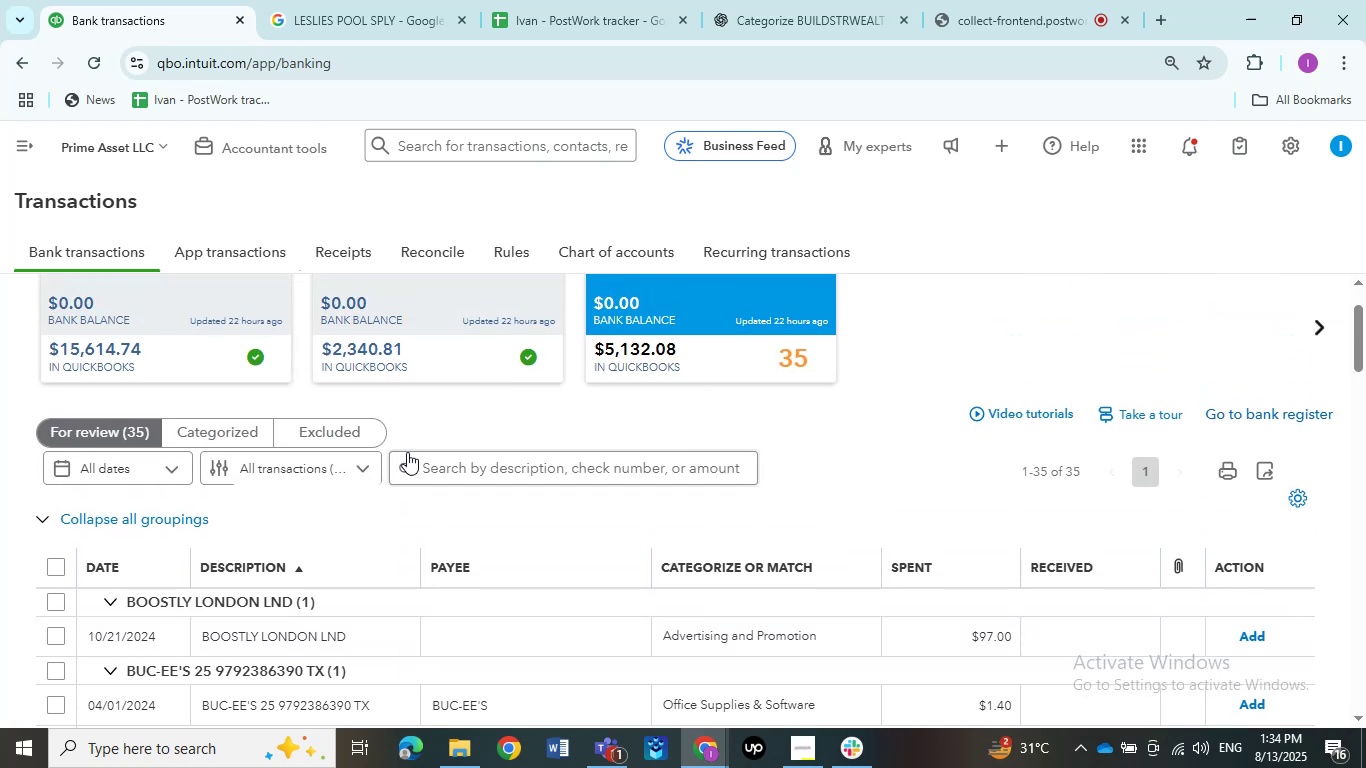 
scroll: coordinate [284, 491], scroll_direction: down, amount: 8.0
 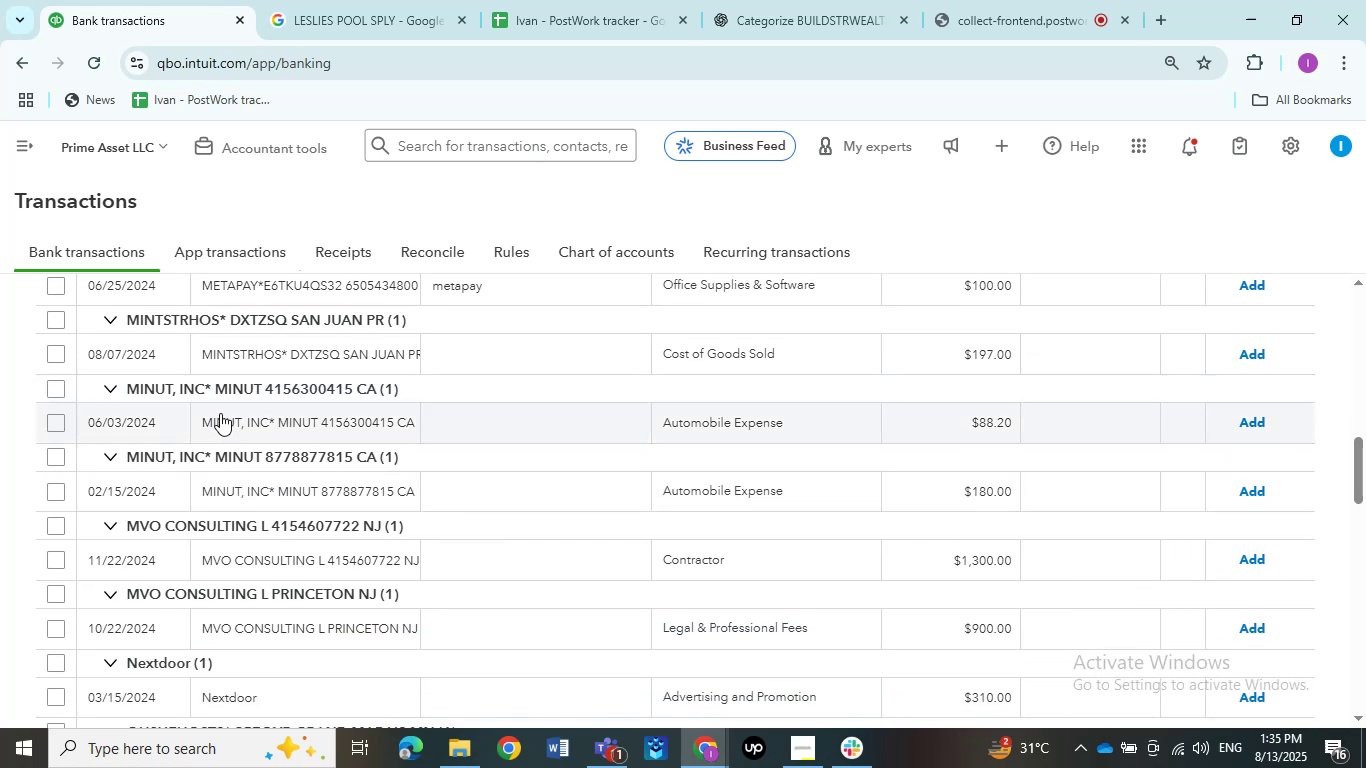 
left_click([220, 421])
 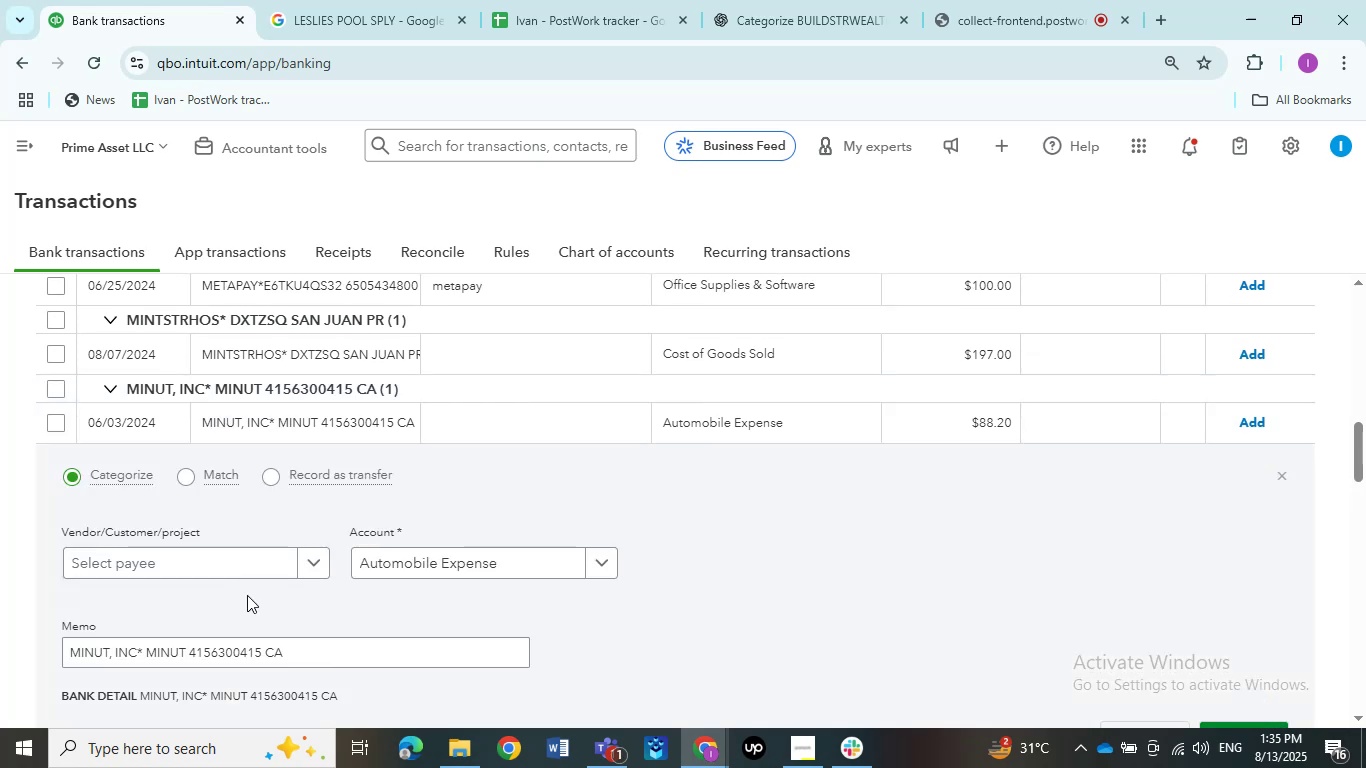 
scroll: coordinate [262, 608], scroll_direction: down, amount: 2.0
 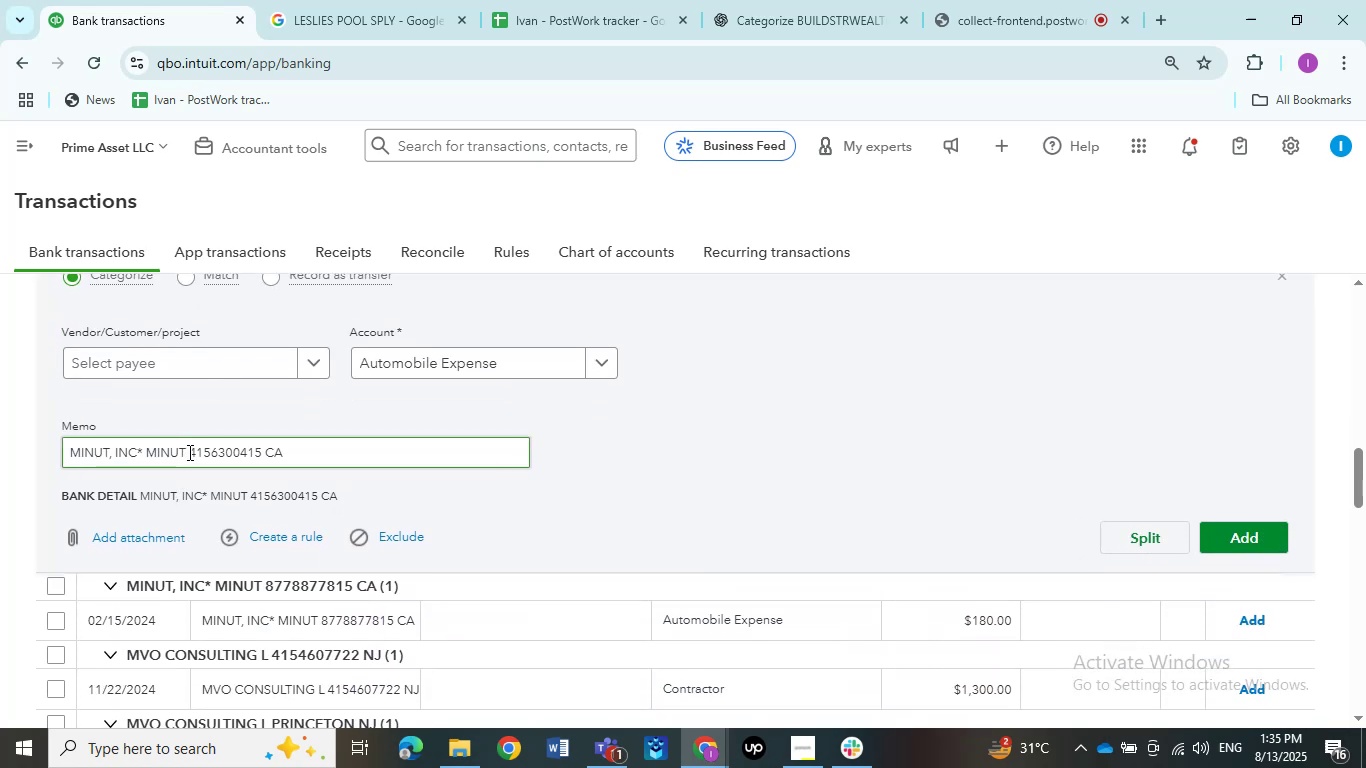 
left_click_drag(start_coordinate=[189, 452], to_coordinate=[51, 450])
 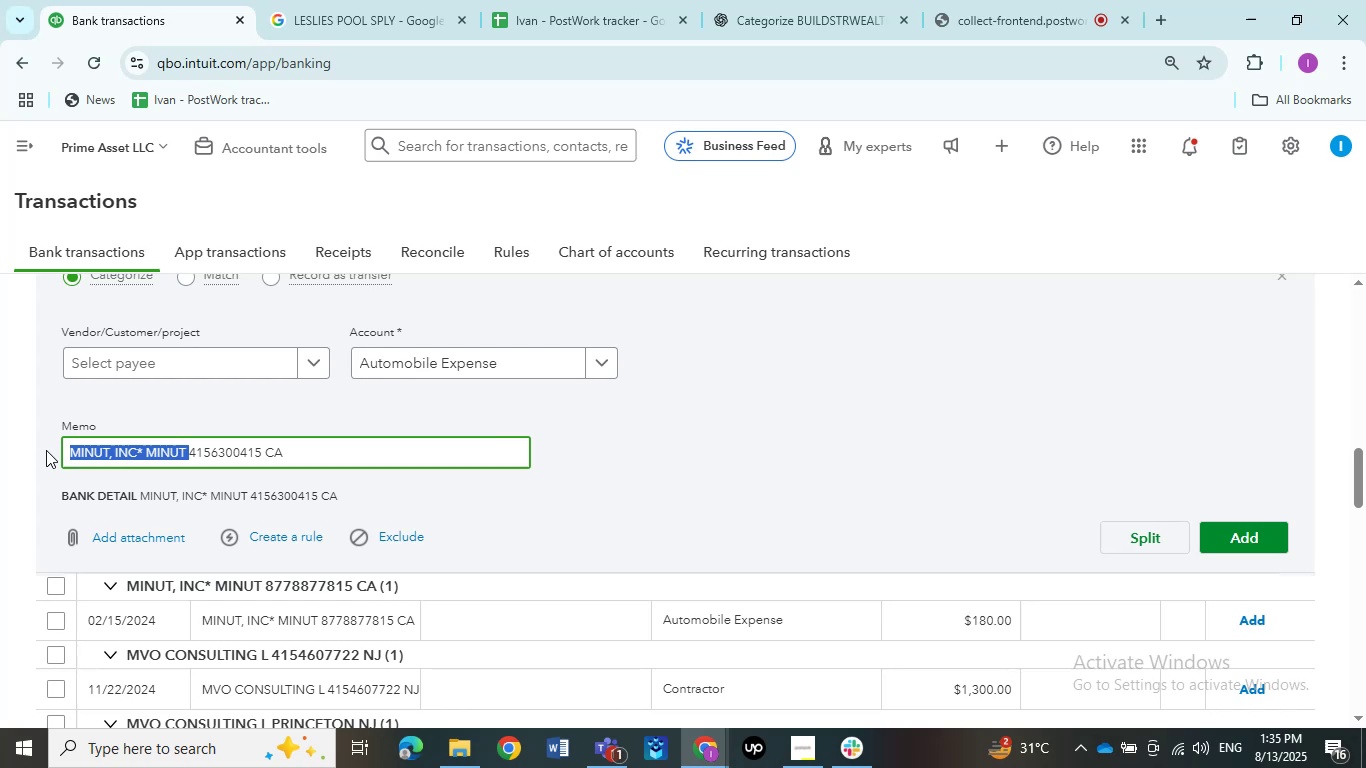 
wait(7.17)
 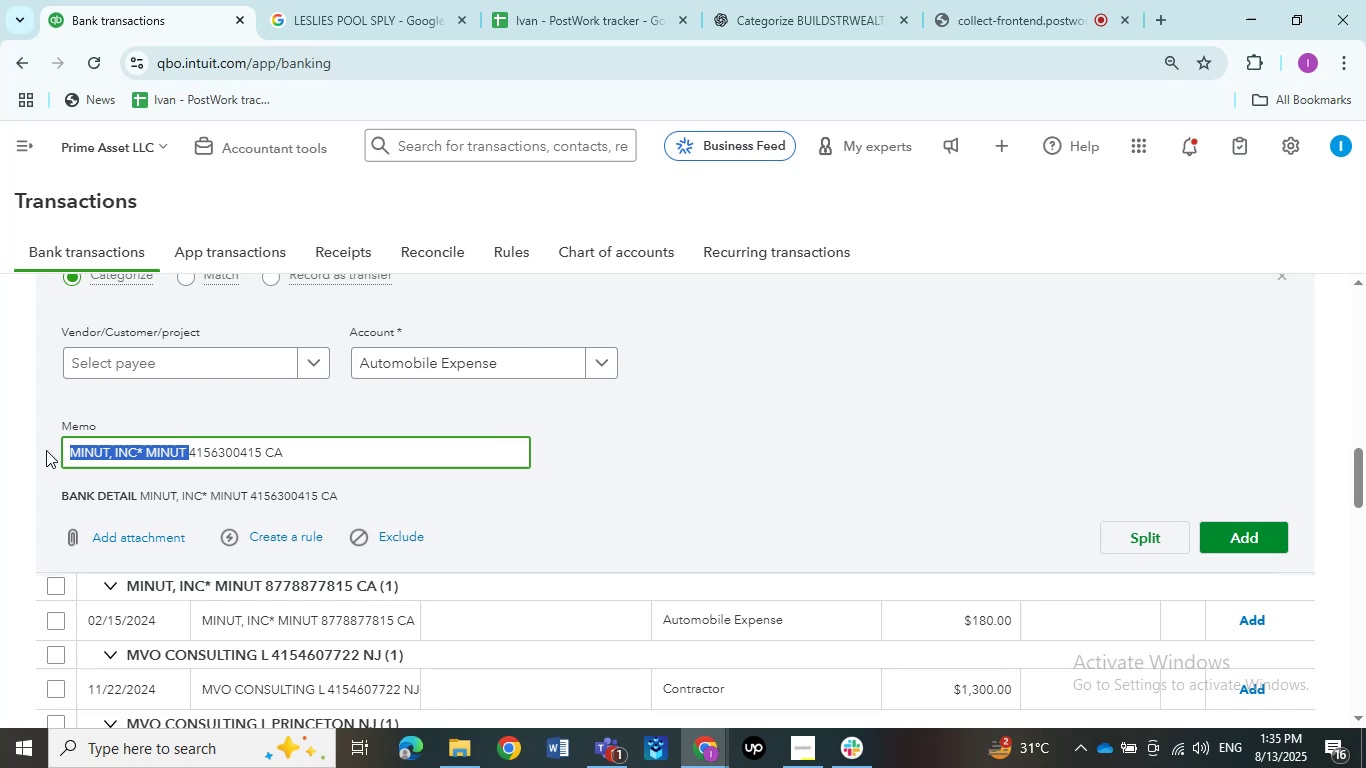 
key(Control+C)
 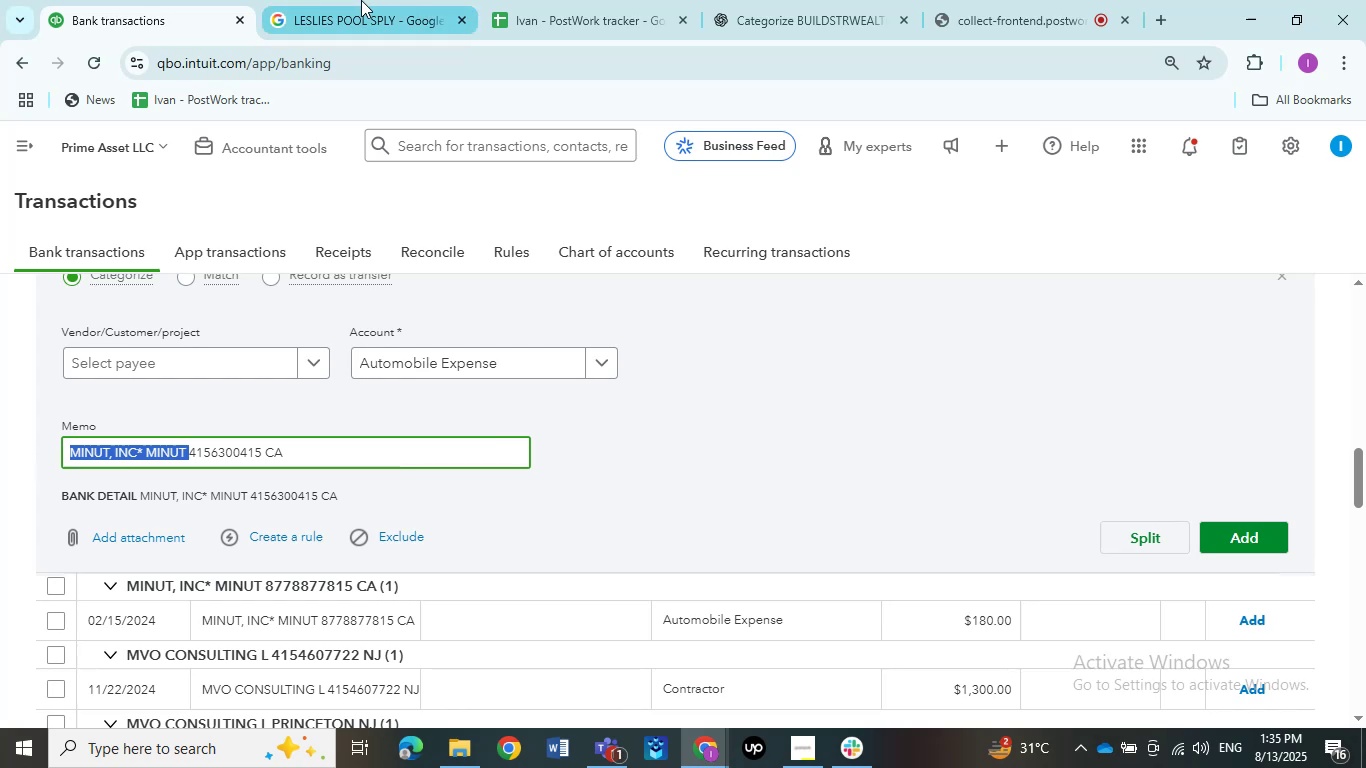 
left_click([363, 3])
 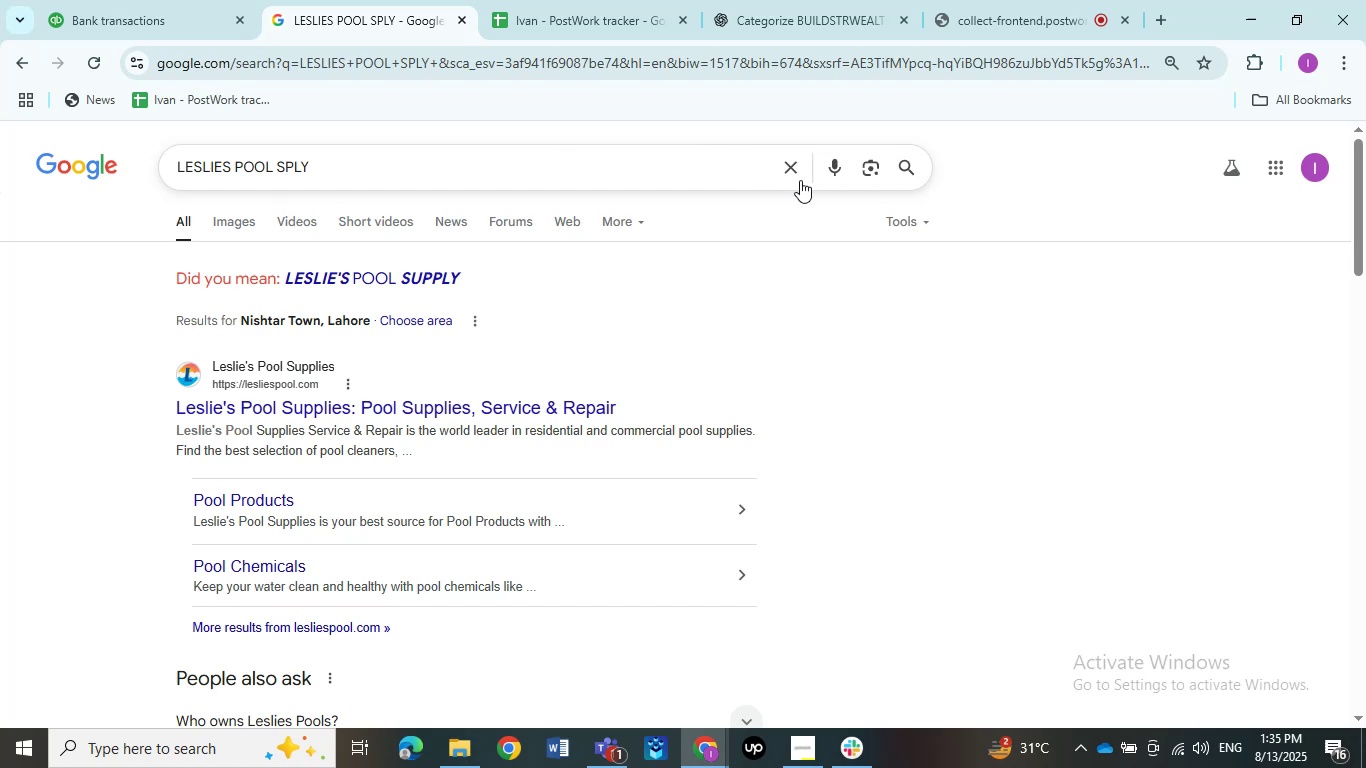 
left_click([794, 170])
 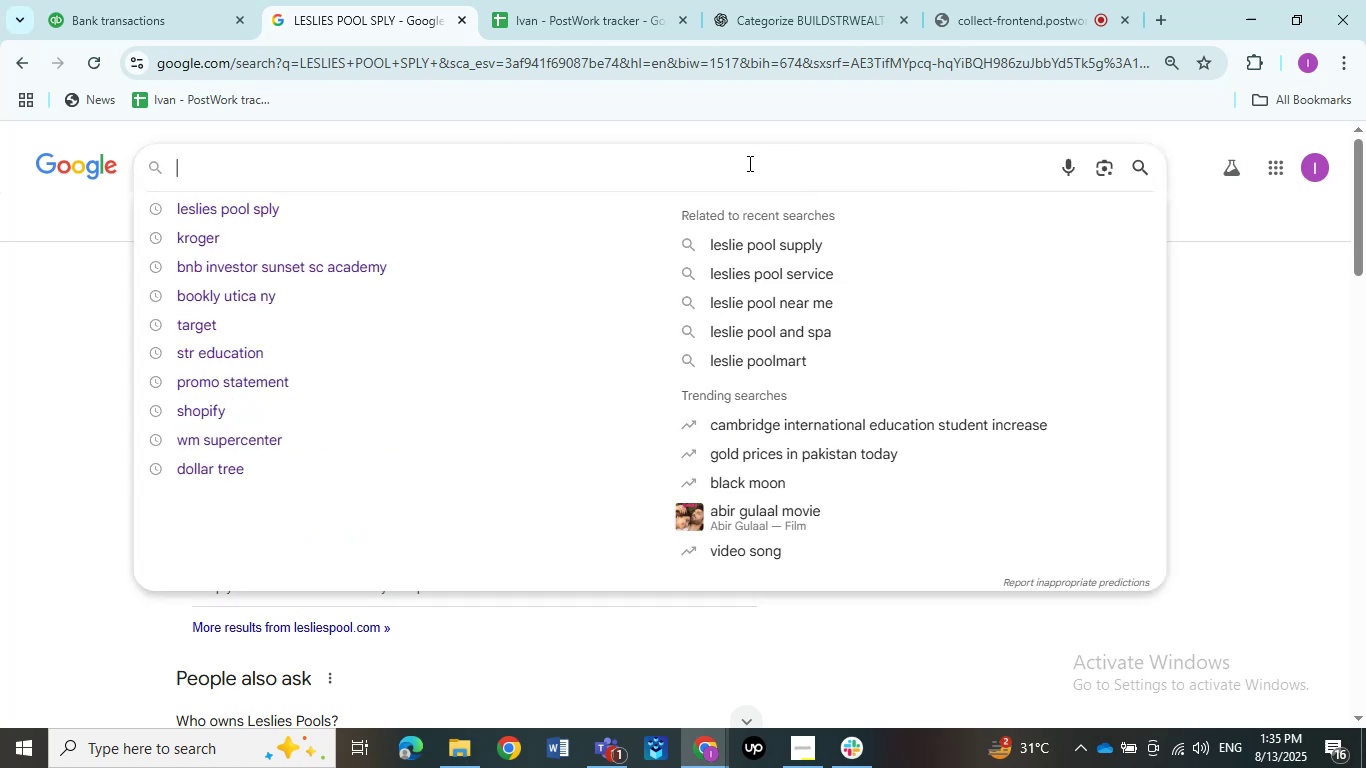 
left_click([748, 163])
 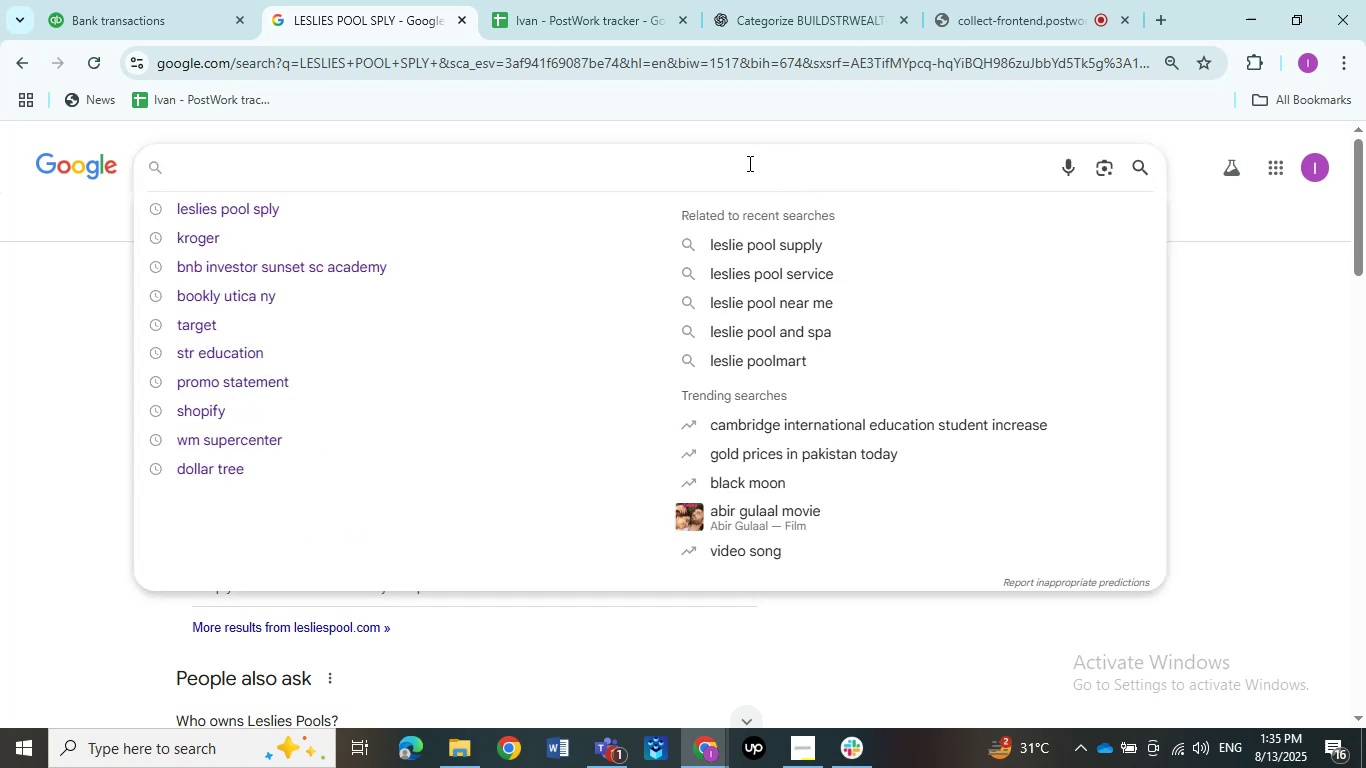 
key(Control+V)
 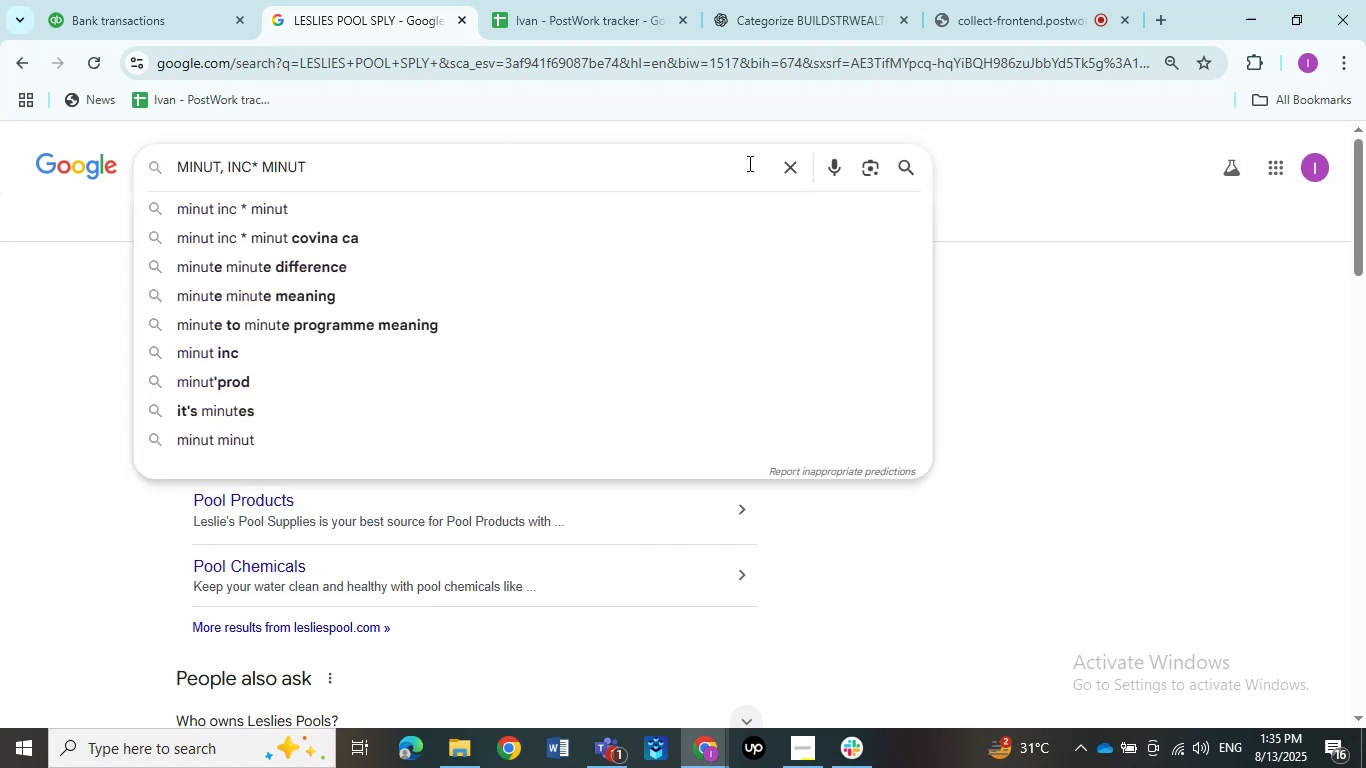 
key(NumpadEnter)
 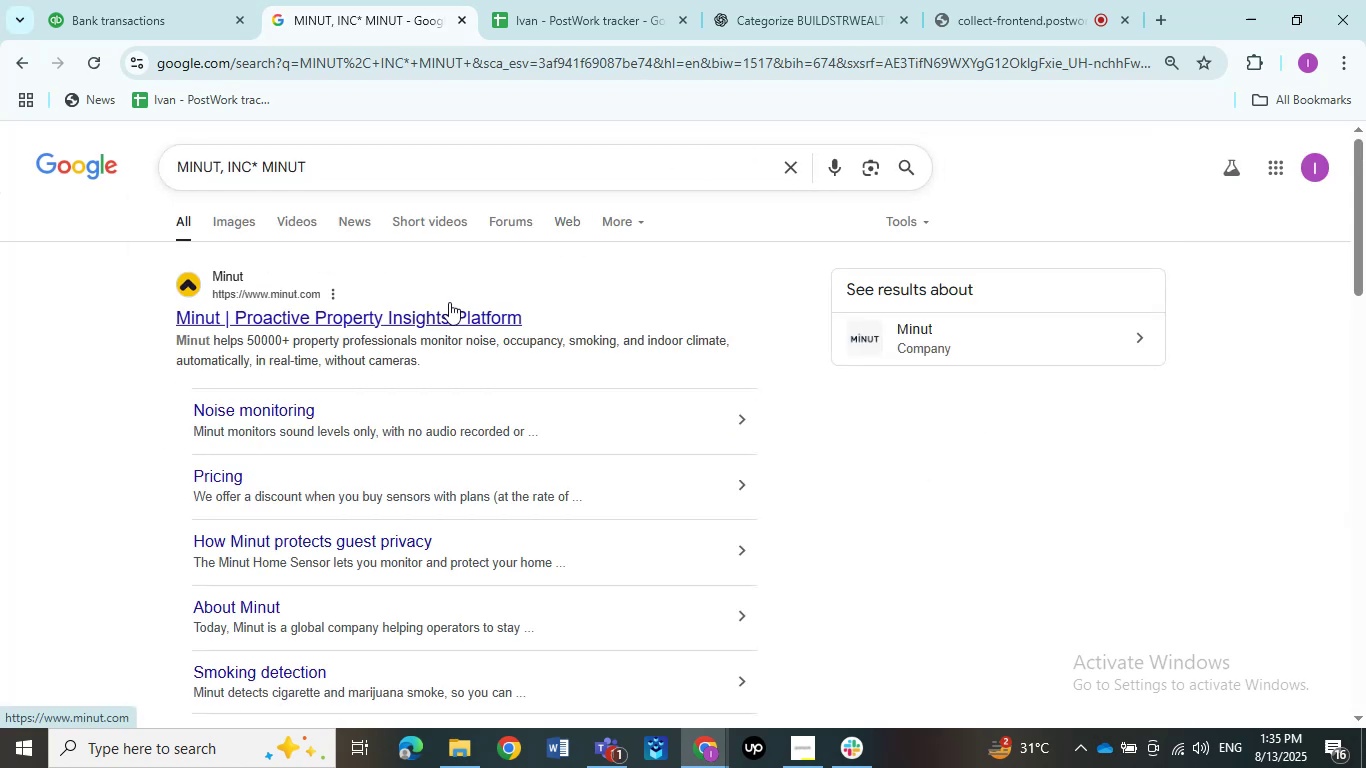 
wait(8.05)
 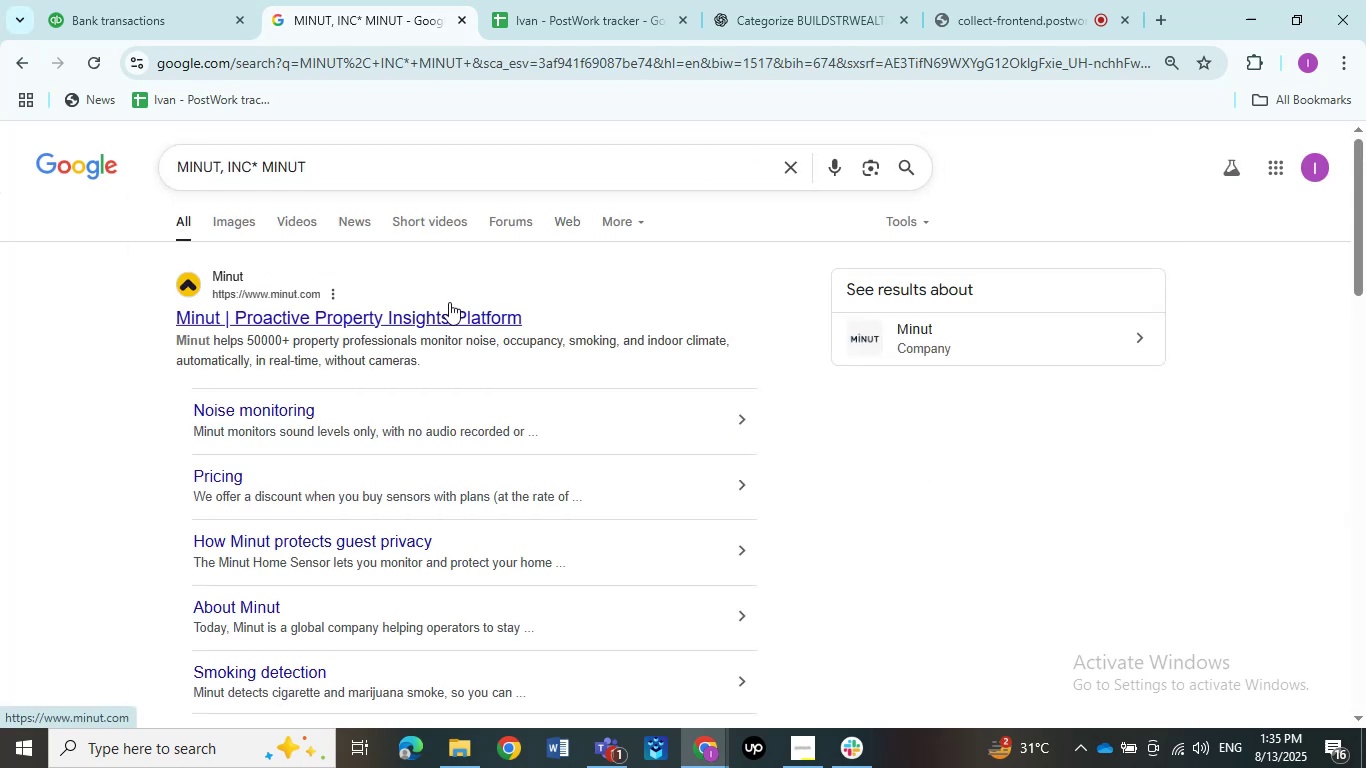 
left_click([296, 320])
 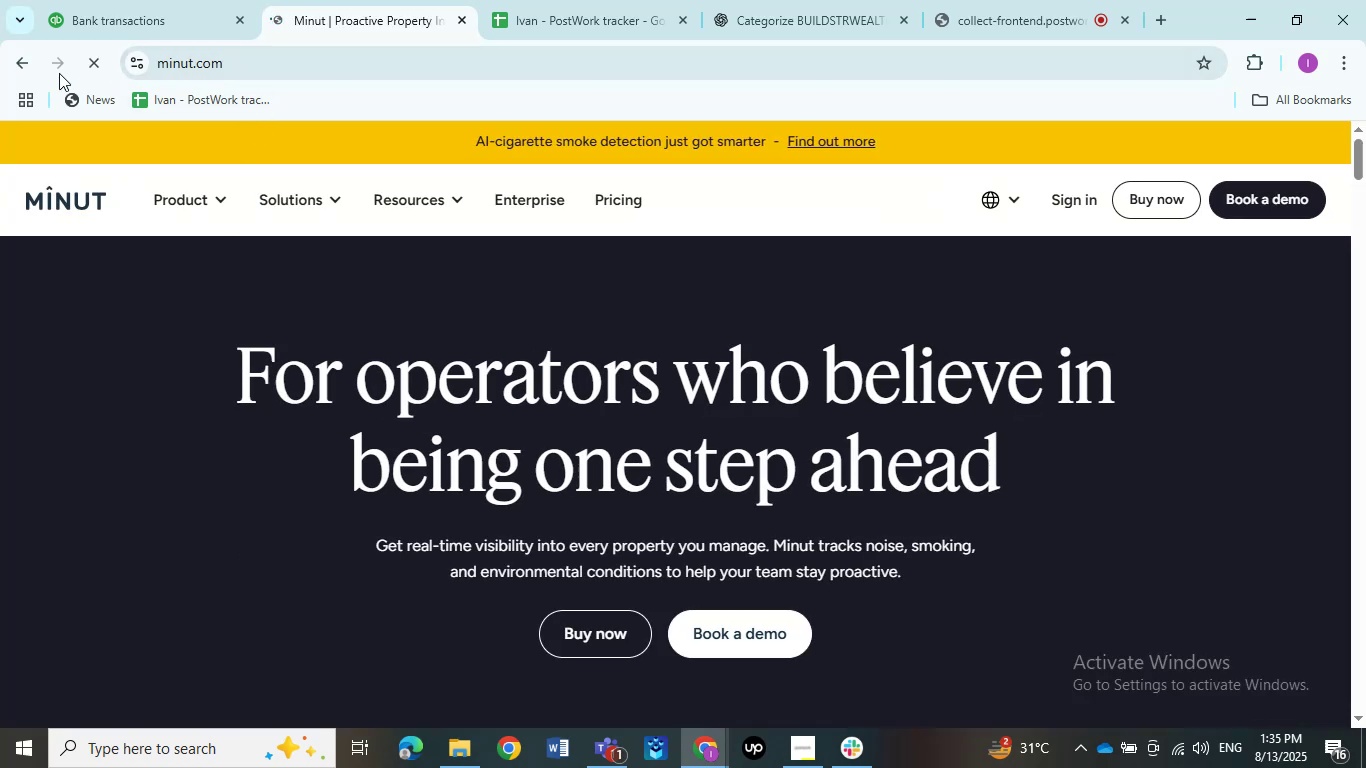 
wait(5.42)
 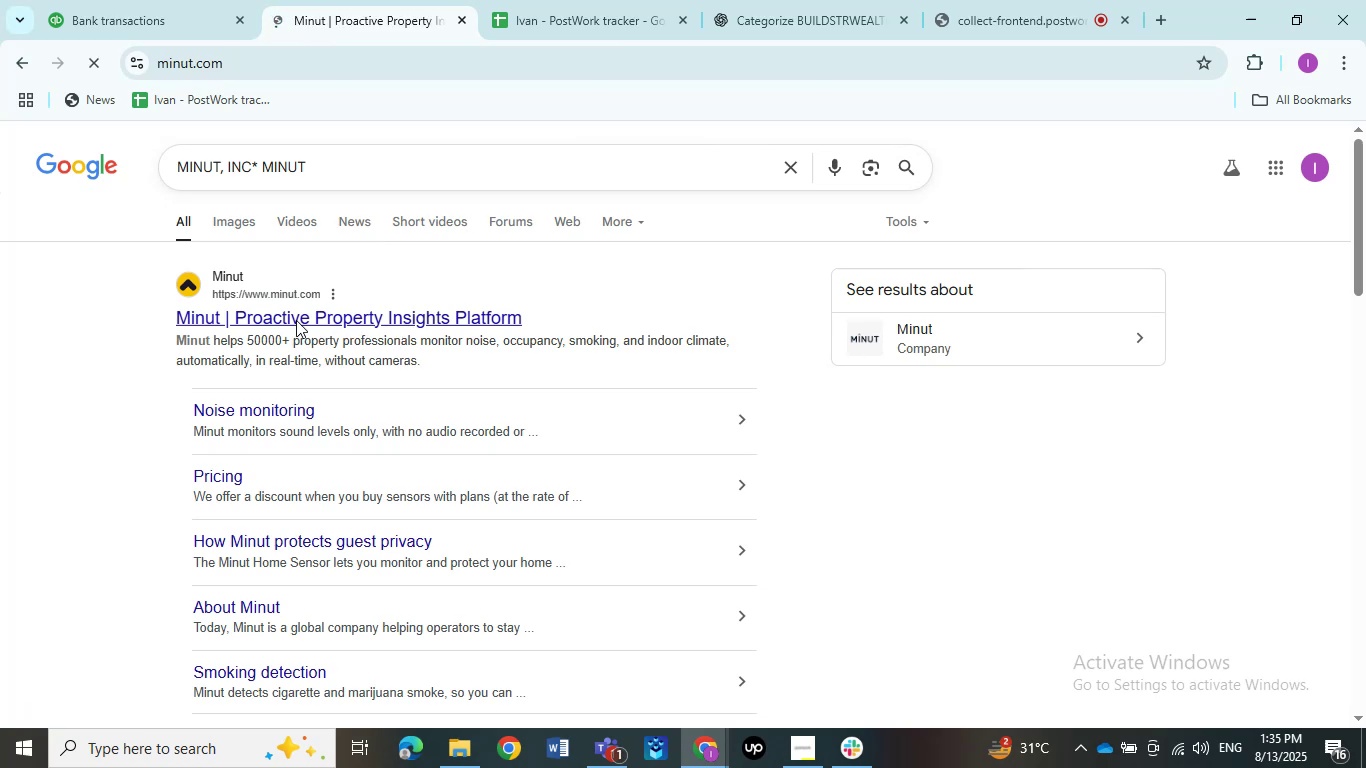 
double_click([23, 66])
 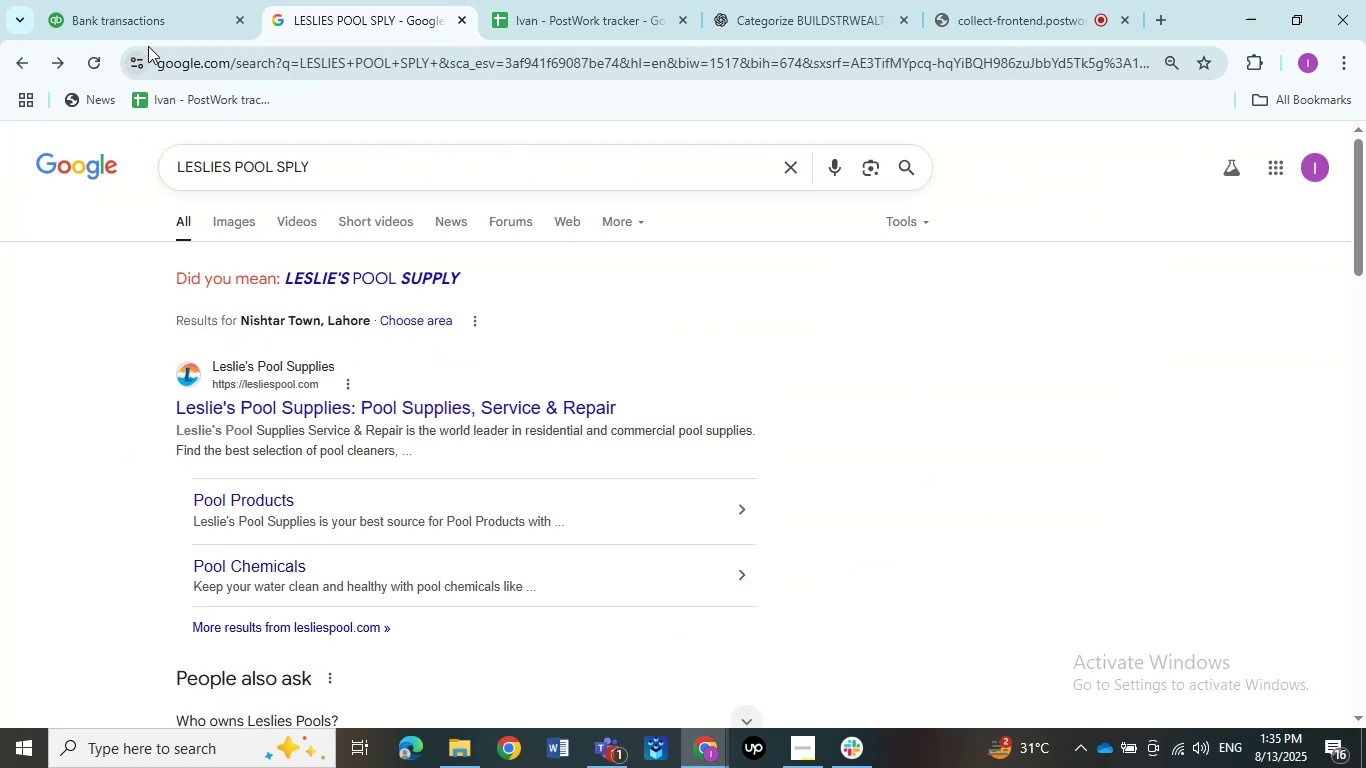 
left_click([161, 22])
 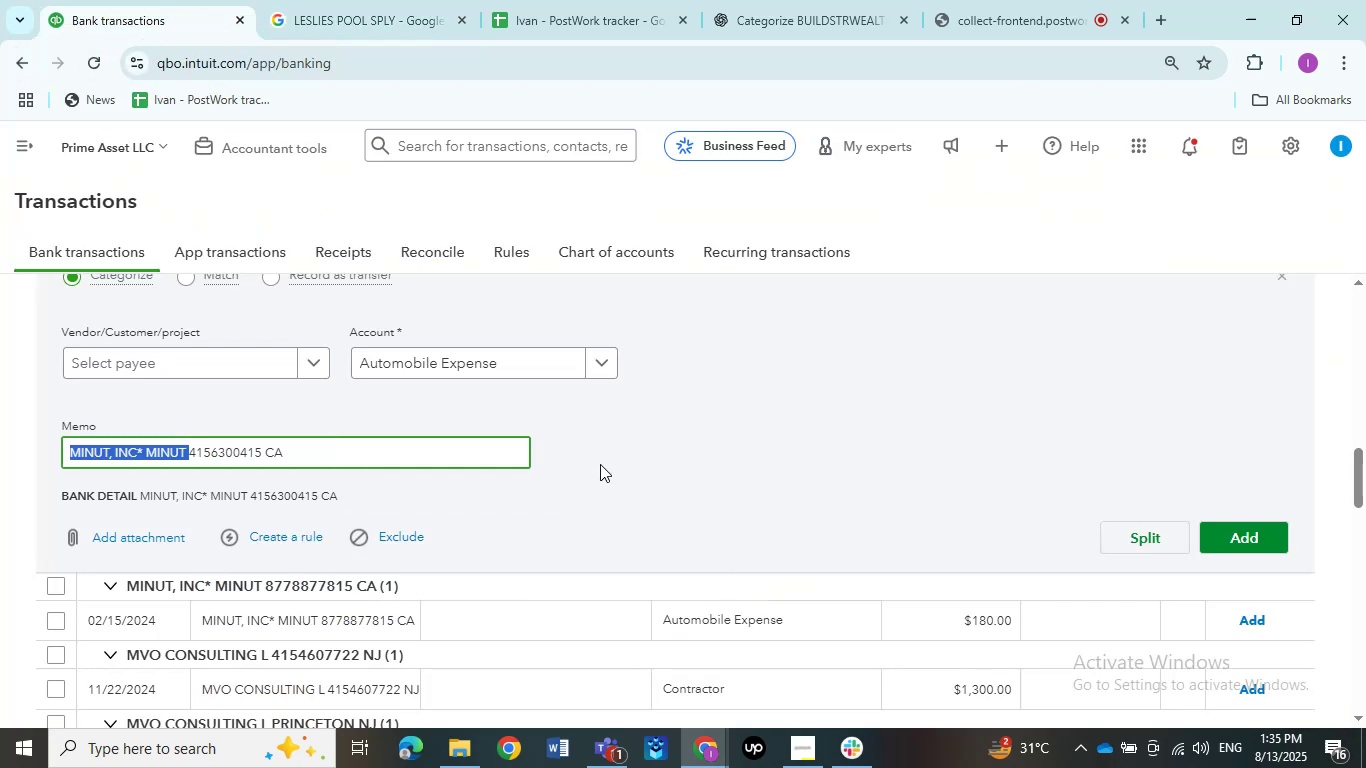 
scroll: coordinate [602, 463], scroll_direction: down, amount: 1.0
 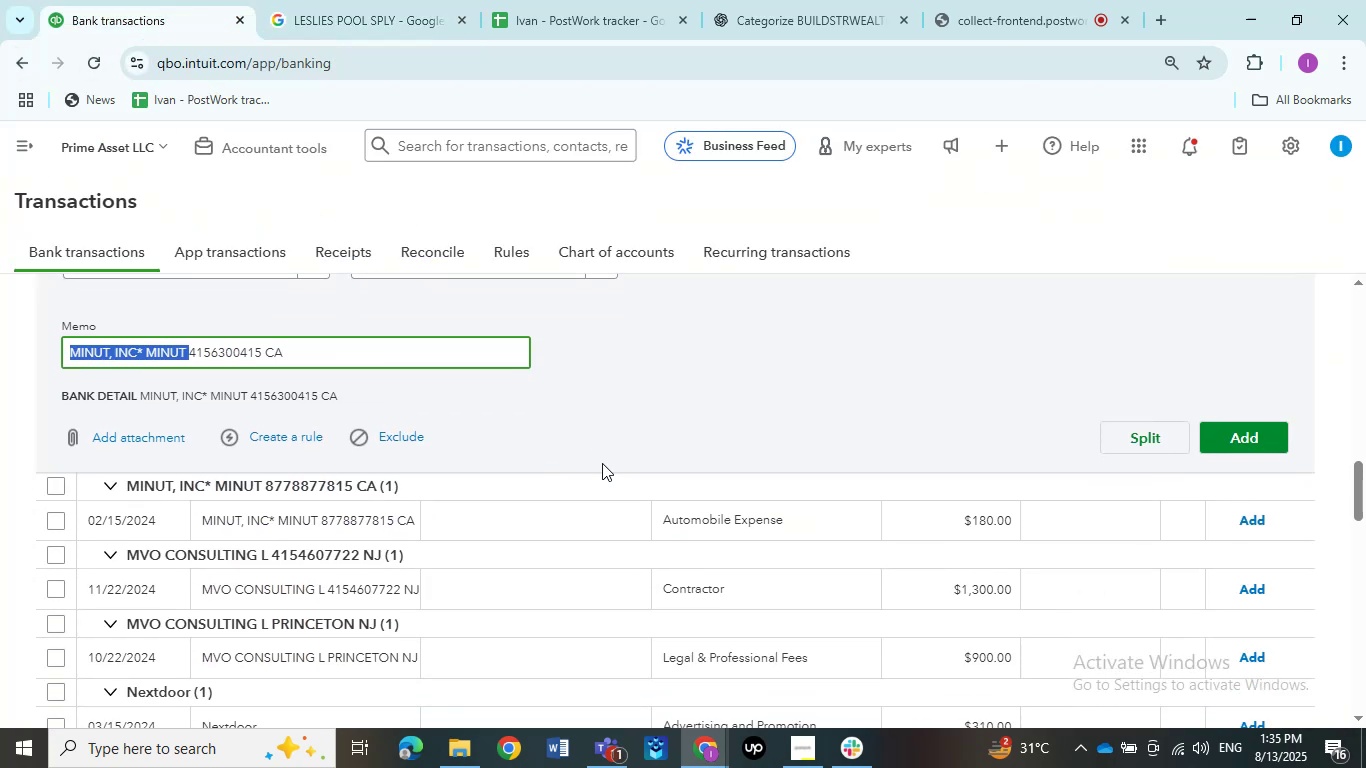 
scroll: coordinate [602, 463], scroll_direction: up, amount: 1.0
 